 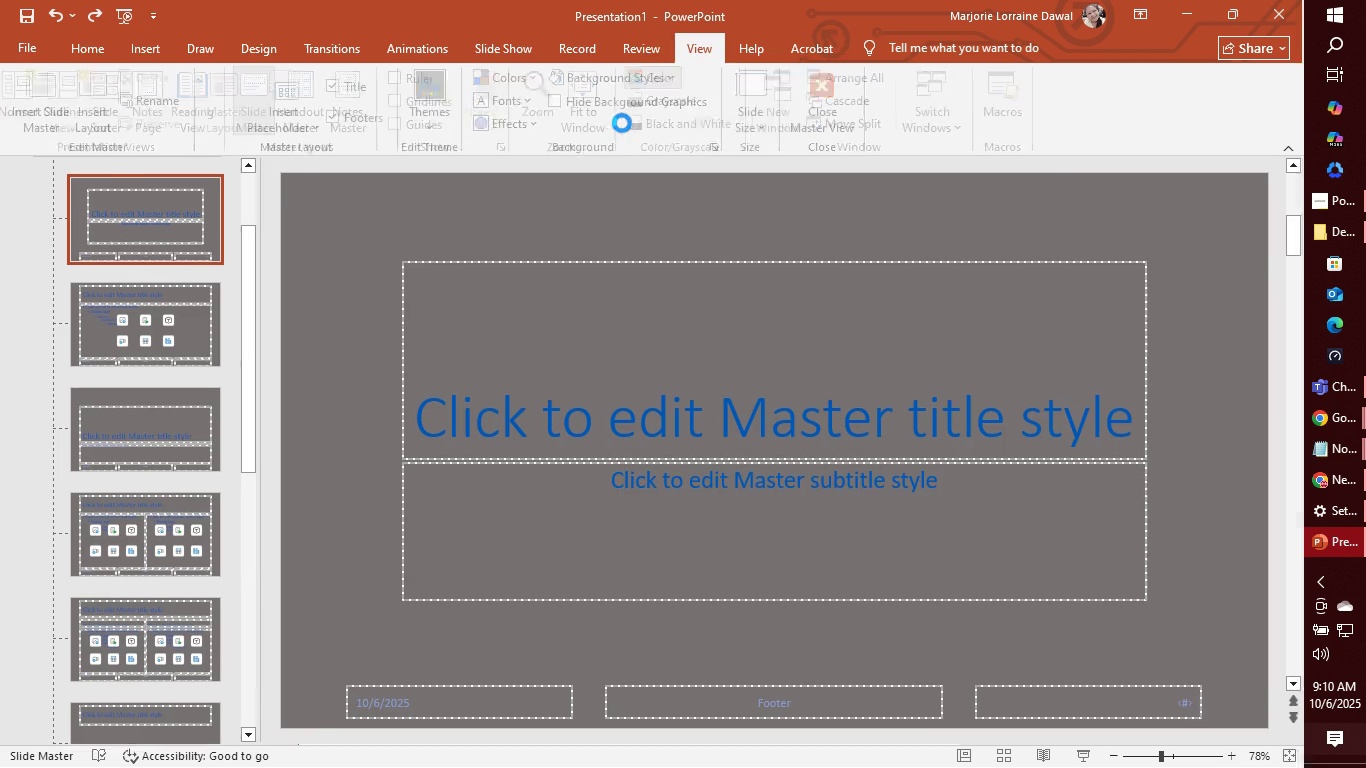 
key(Control+Z)
 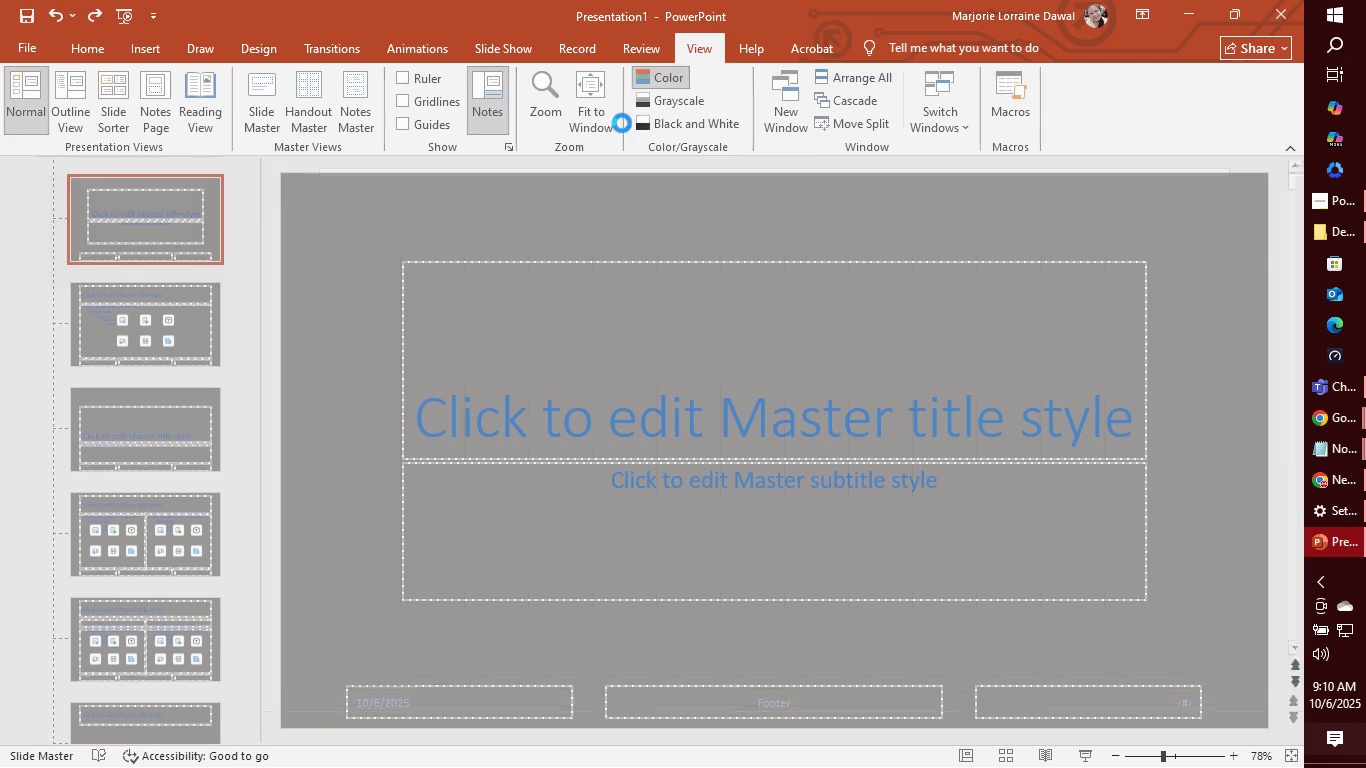 
key(Control+Z)
 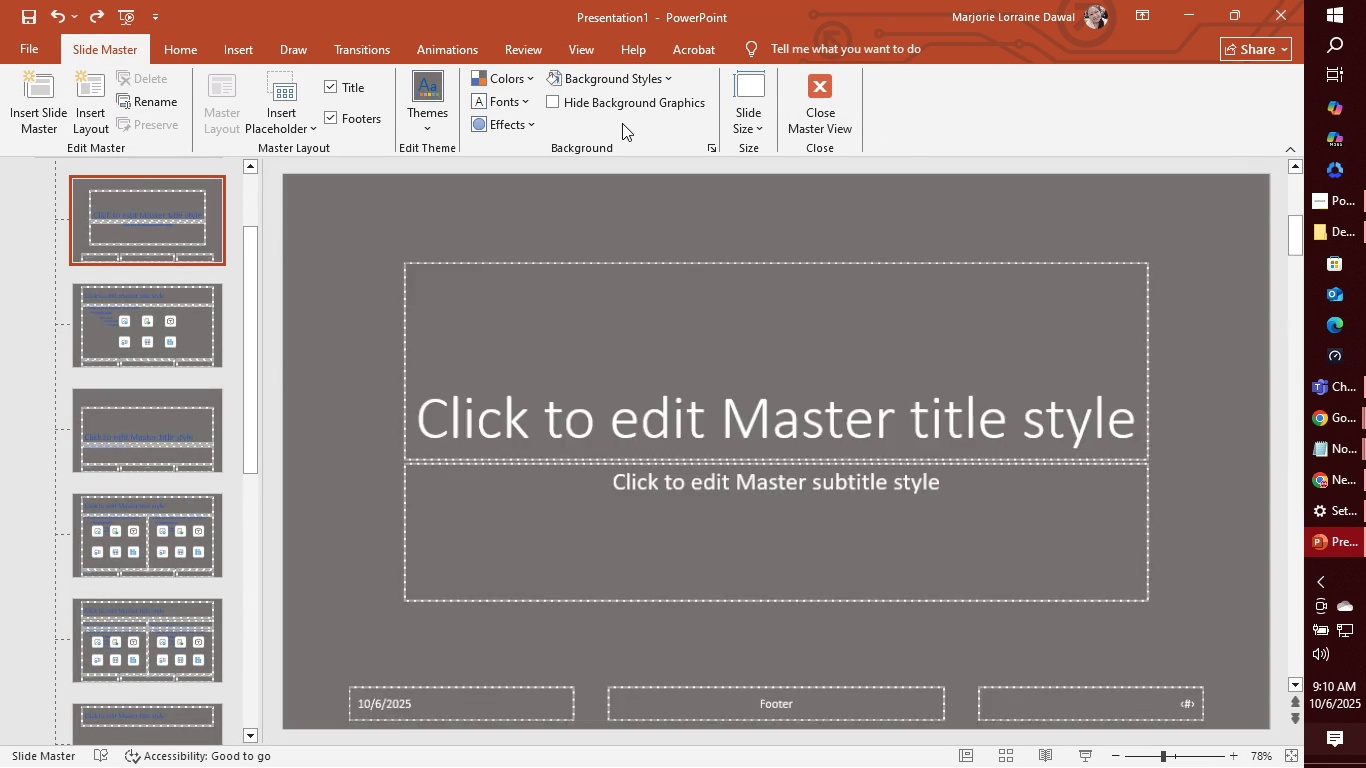 
key(Control+Z)
 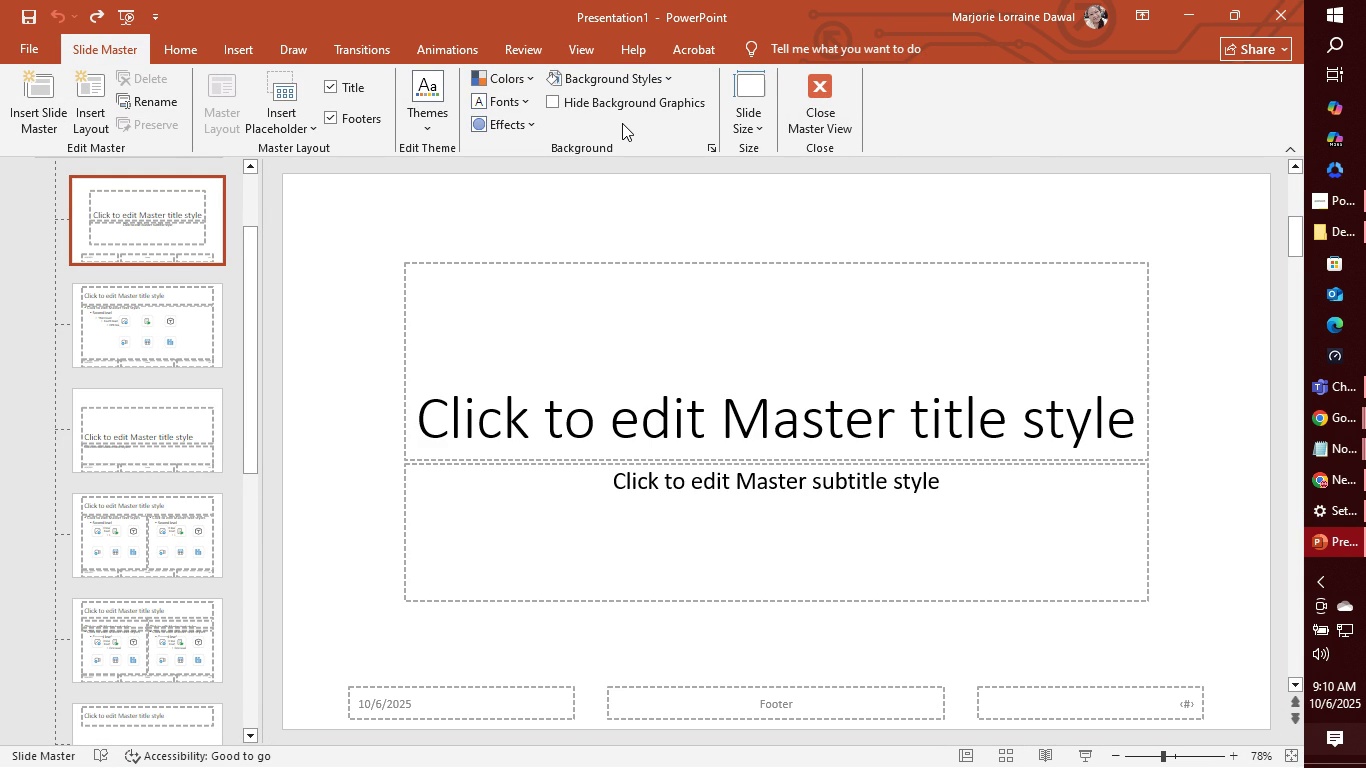 
key(Control+Z)
 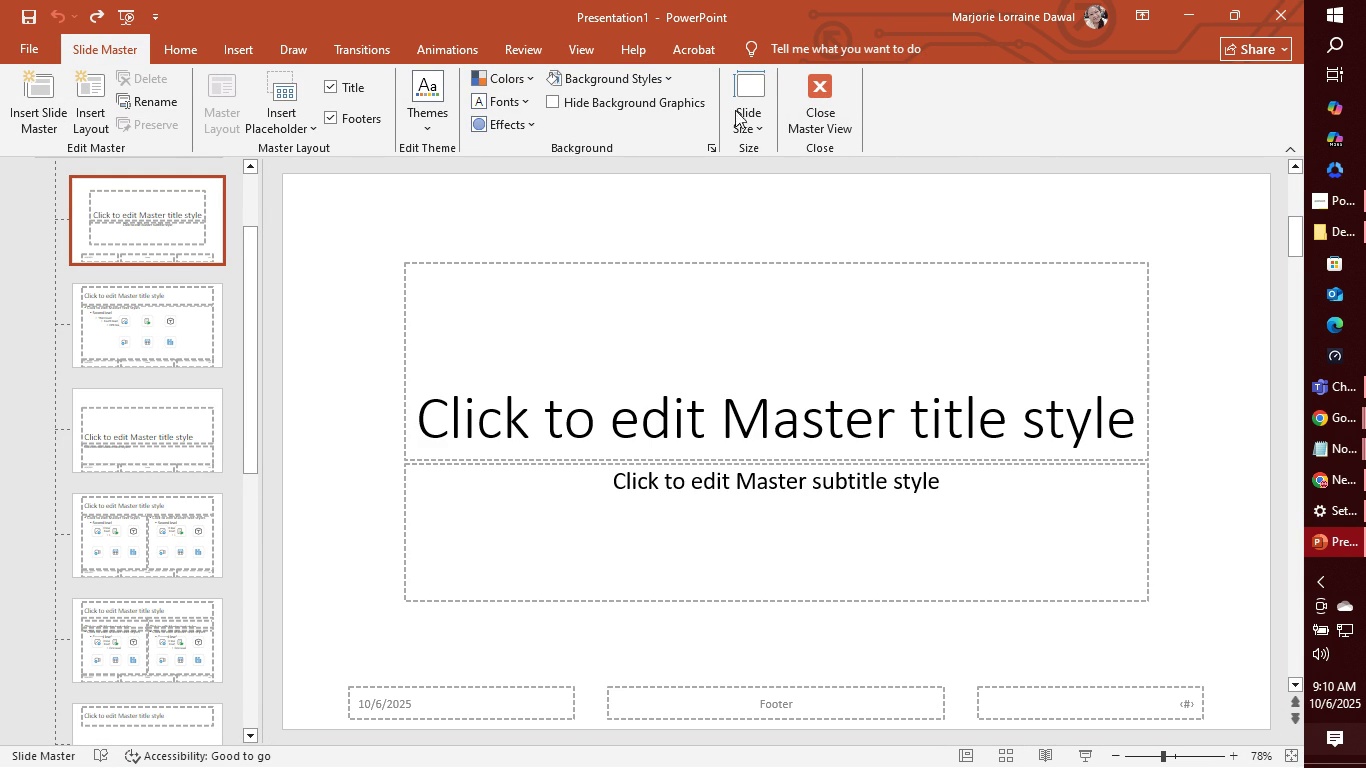 
left_click([811, 114])
 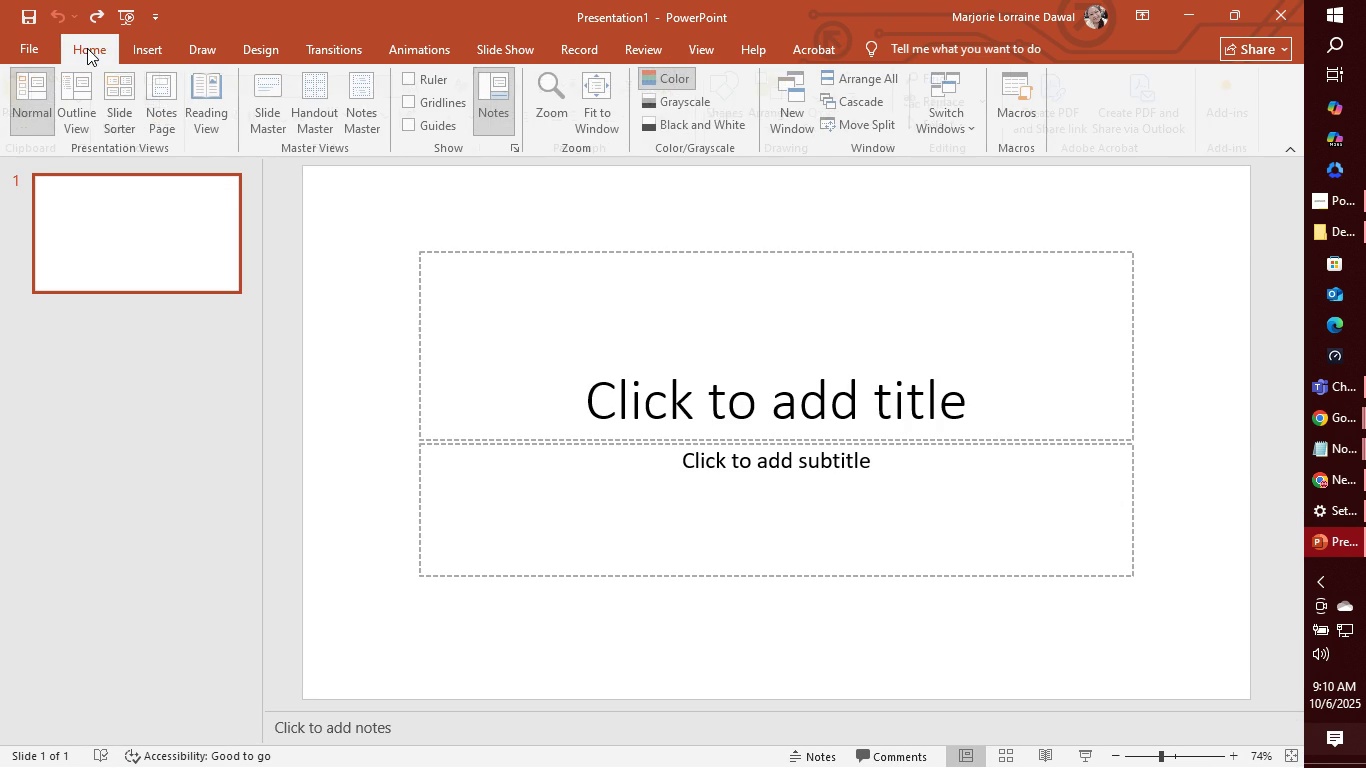 
left_click([87, 48])
 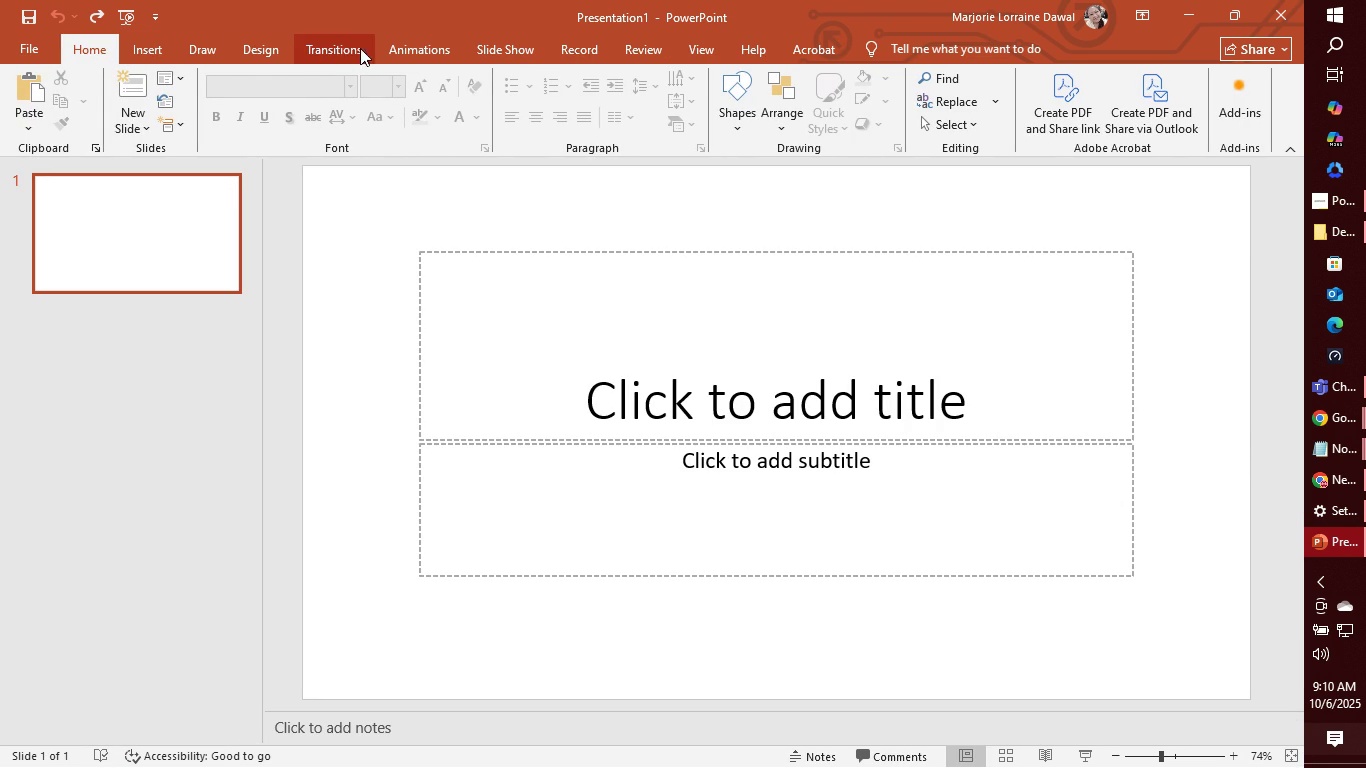 
left_click([282, 50])
 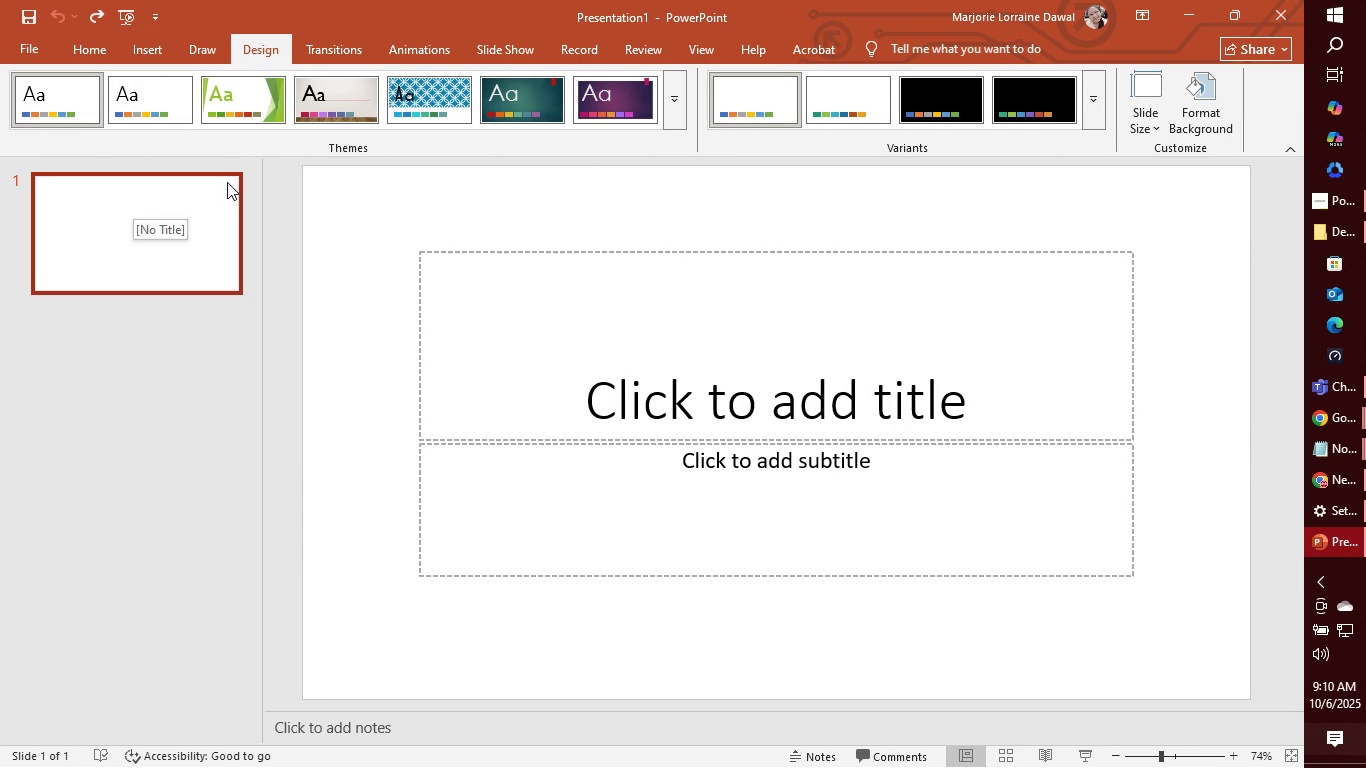 
left_click([680, 95])
 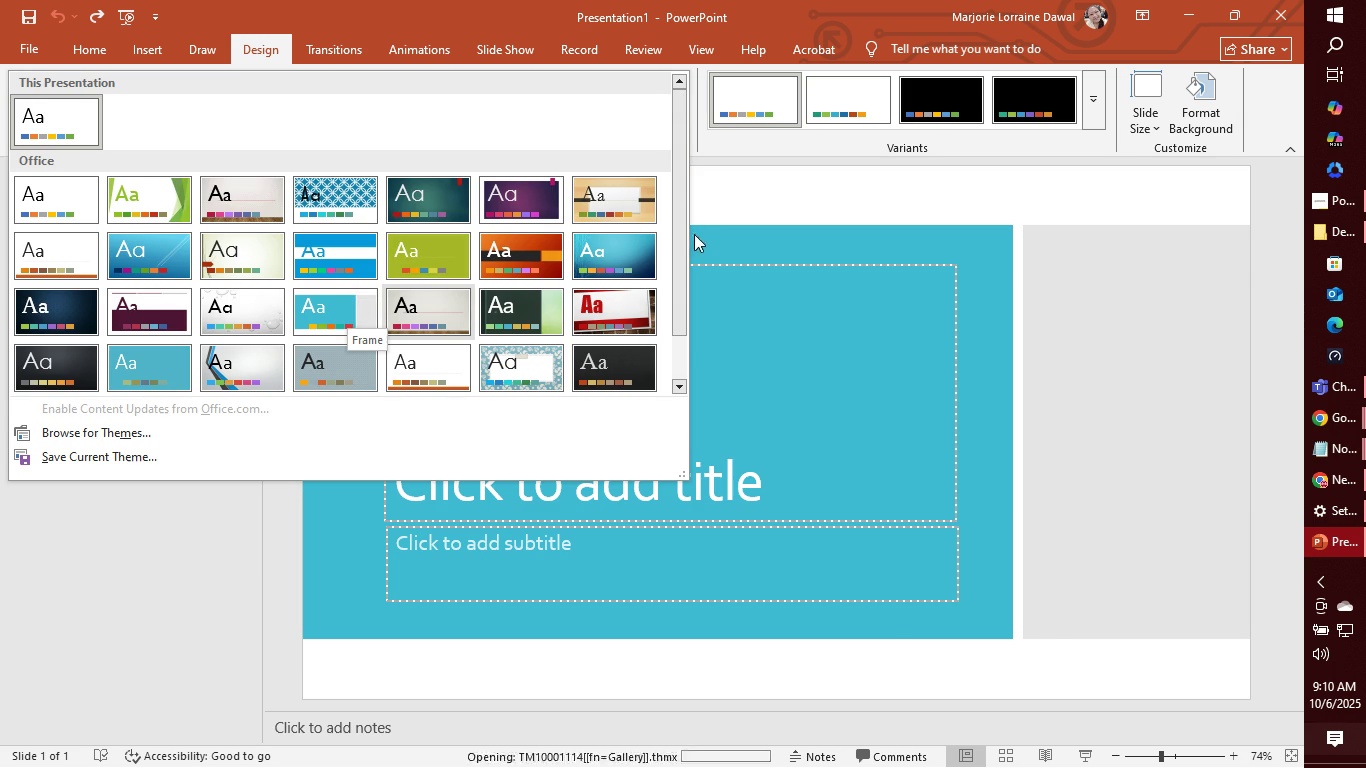 
wait(12.43)
 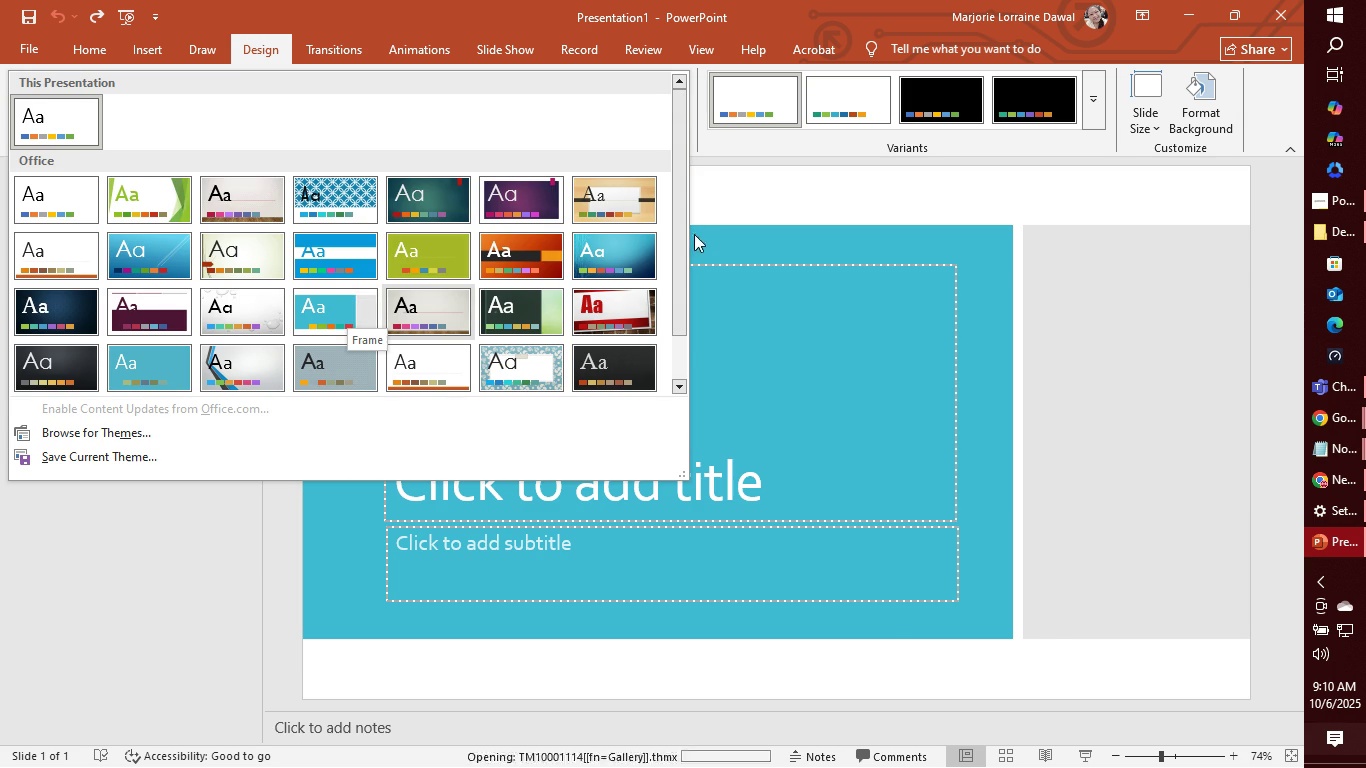 
left_click([175, 569])
 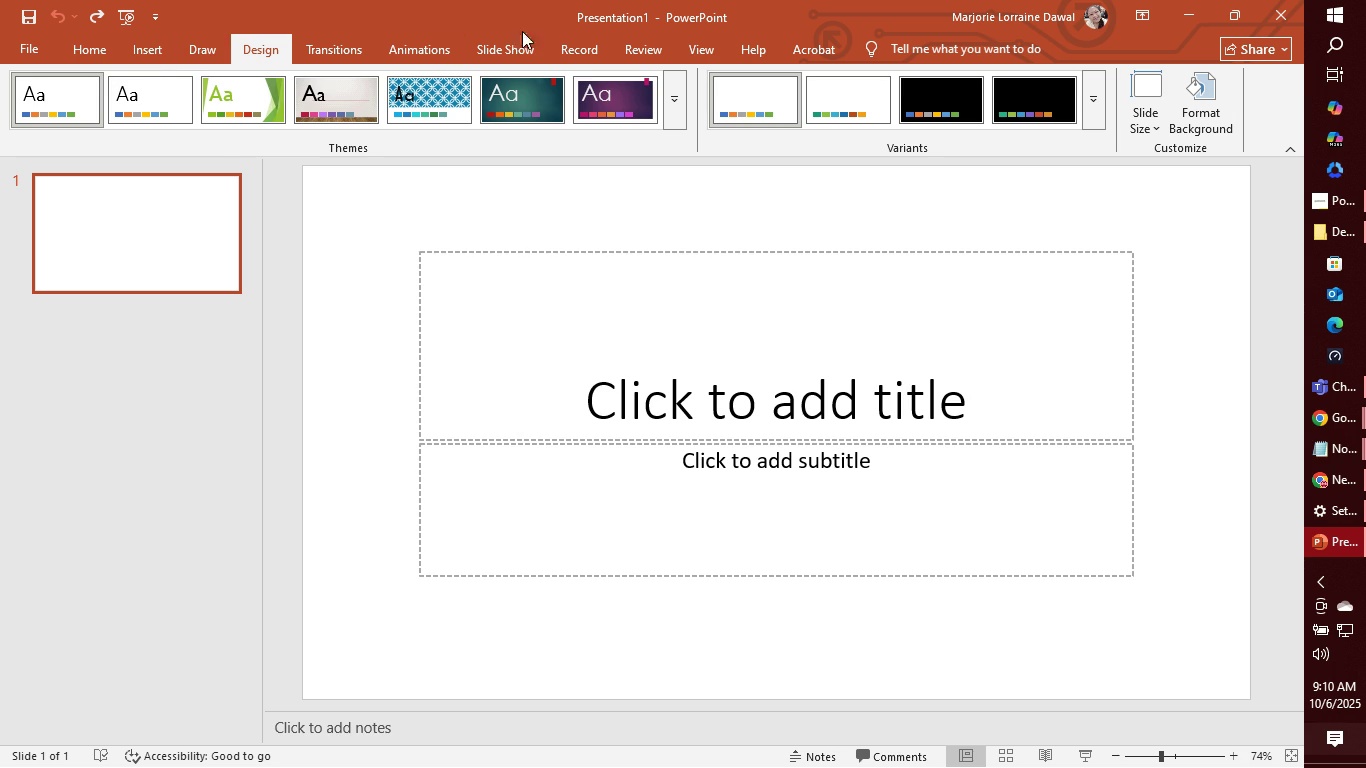 
wait(5.09)
 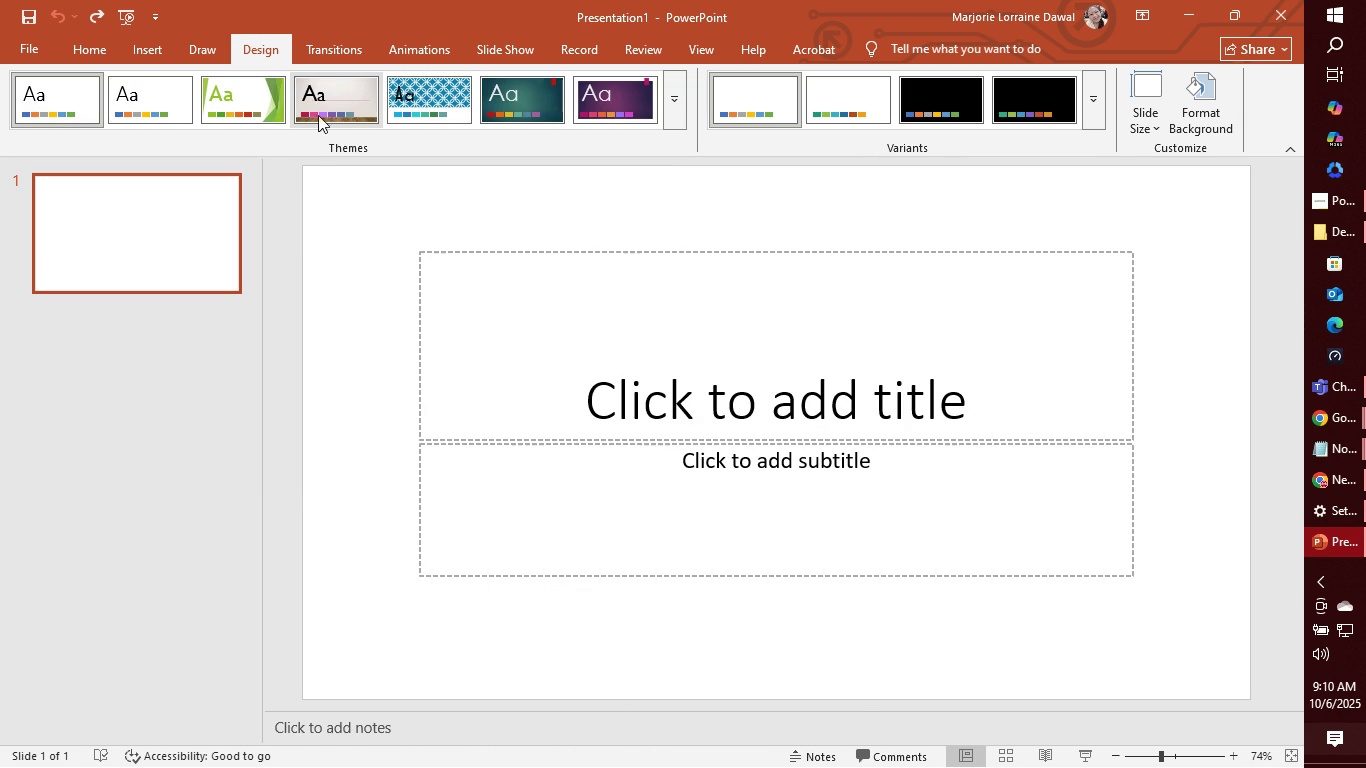 
left_click([83, 58])
 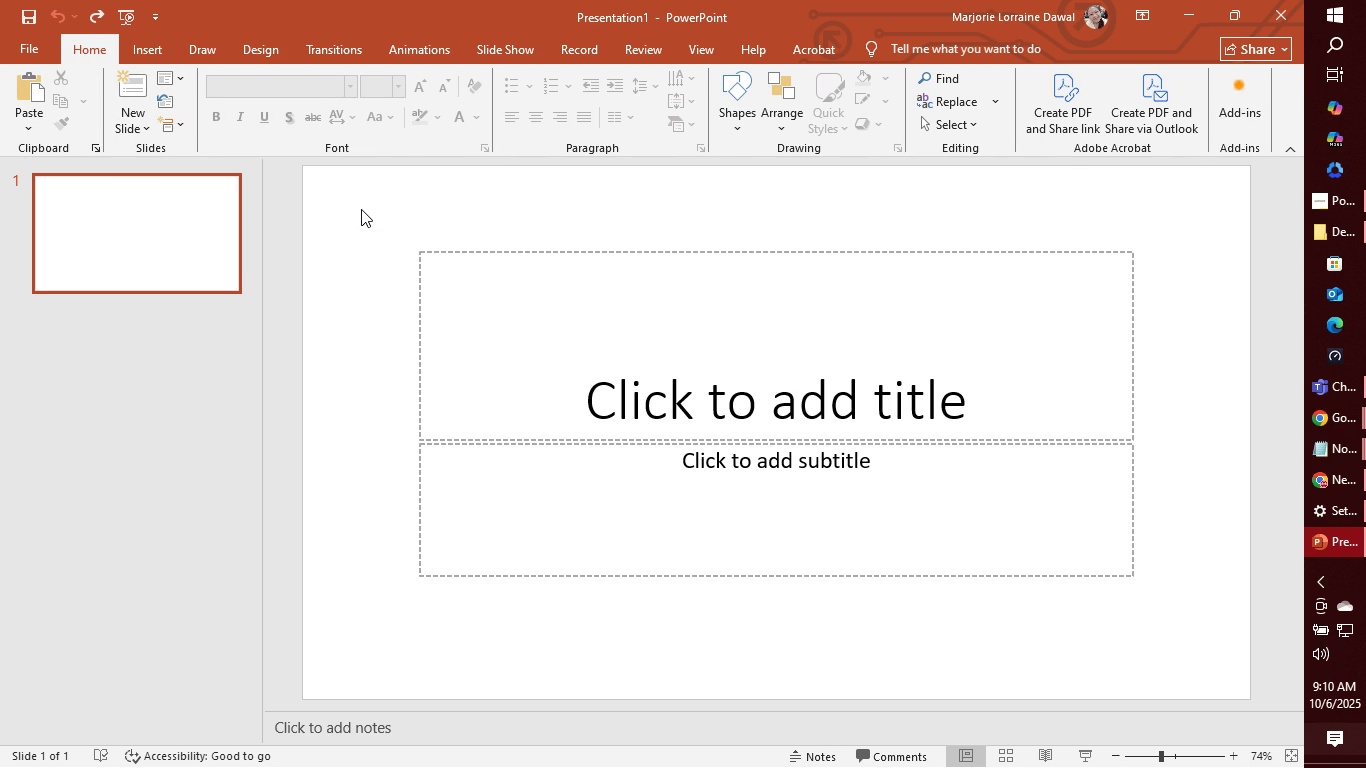 
right_click([361, 209])
 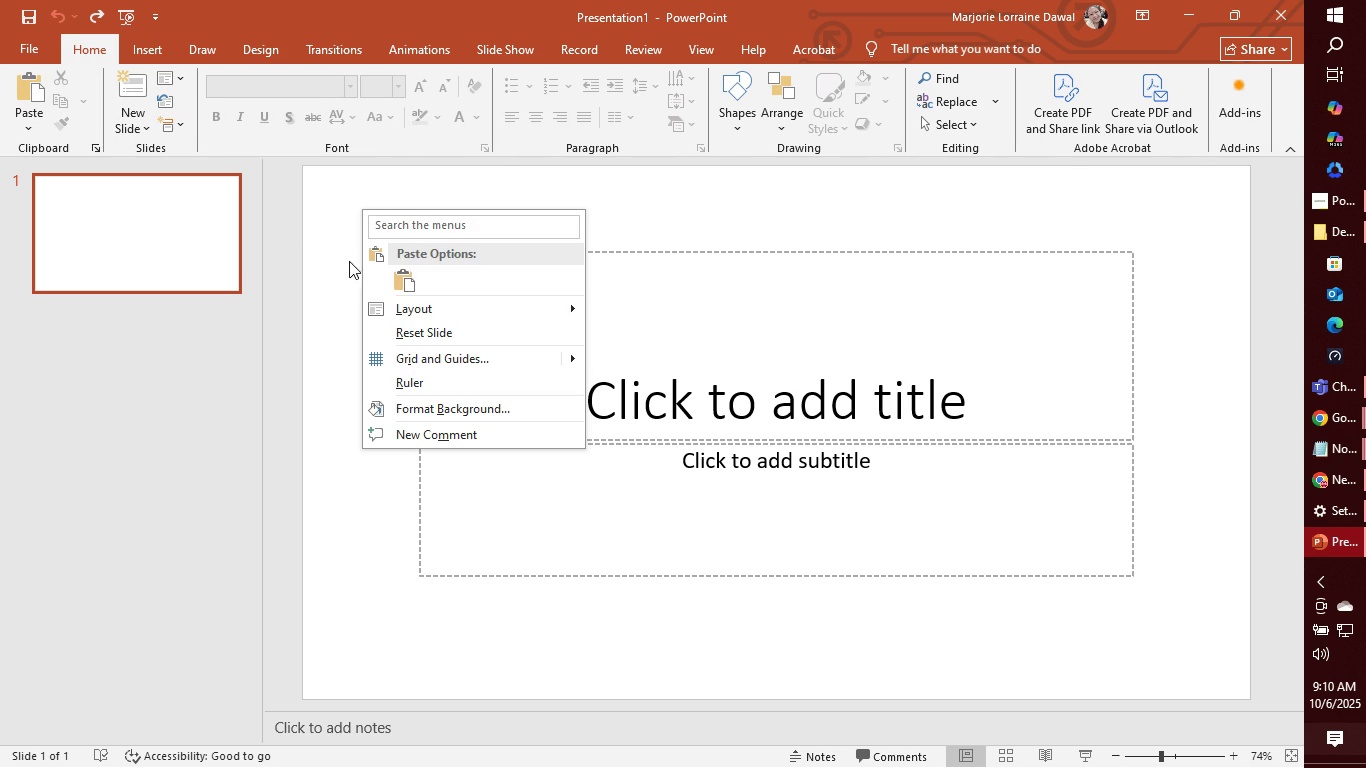 
mouse_move([438, 316])
 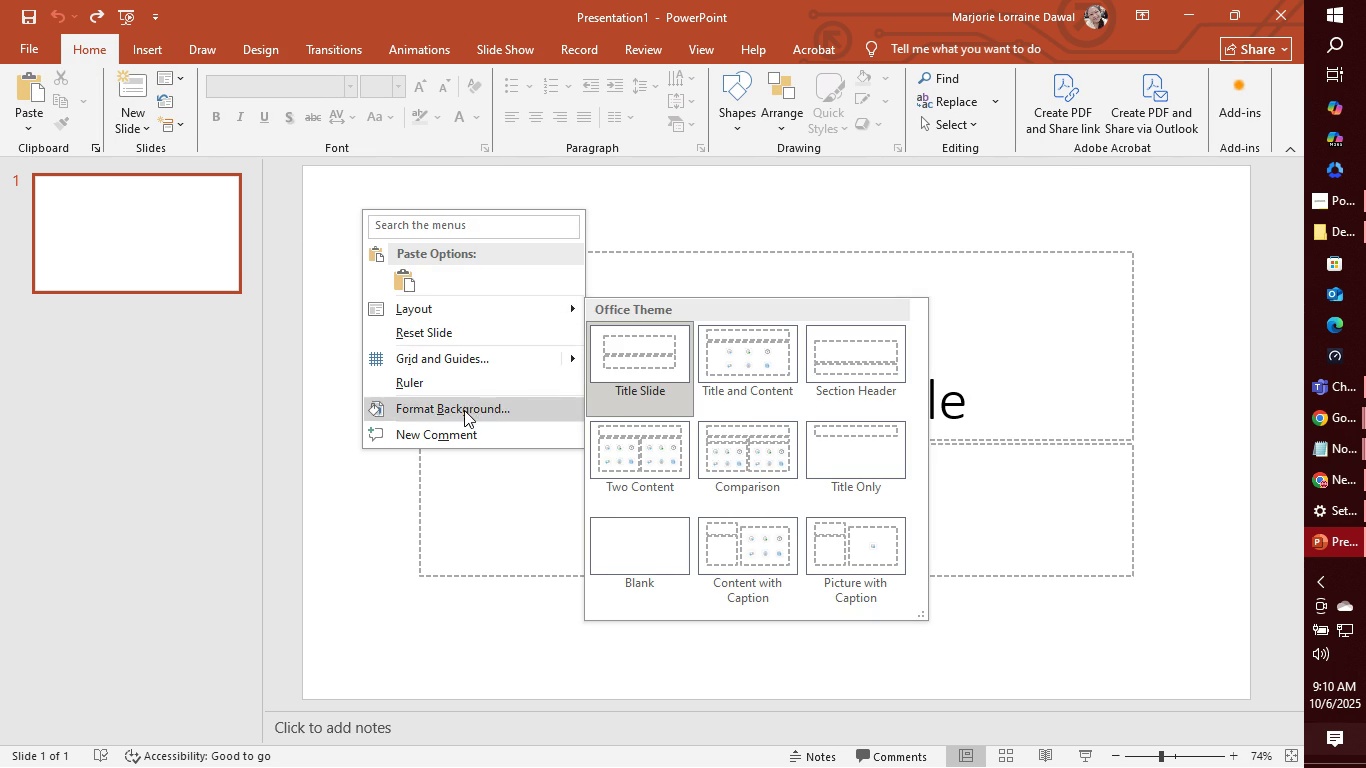 
left_click([464, 410])
 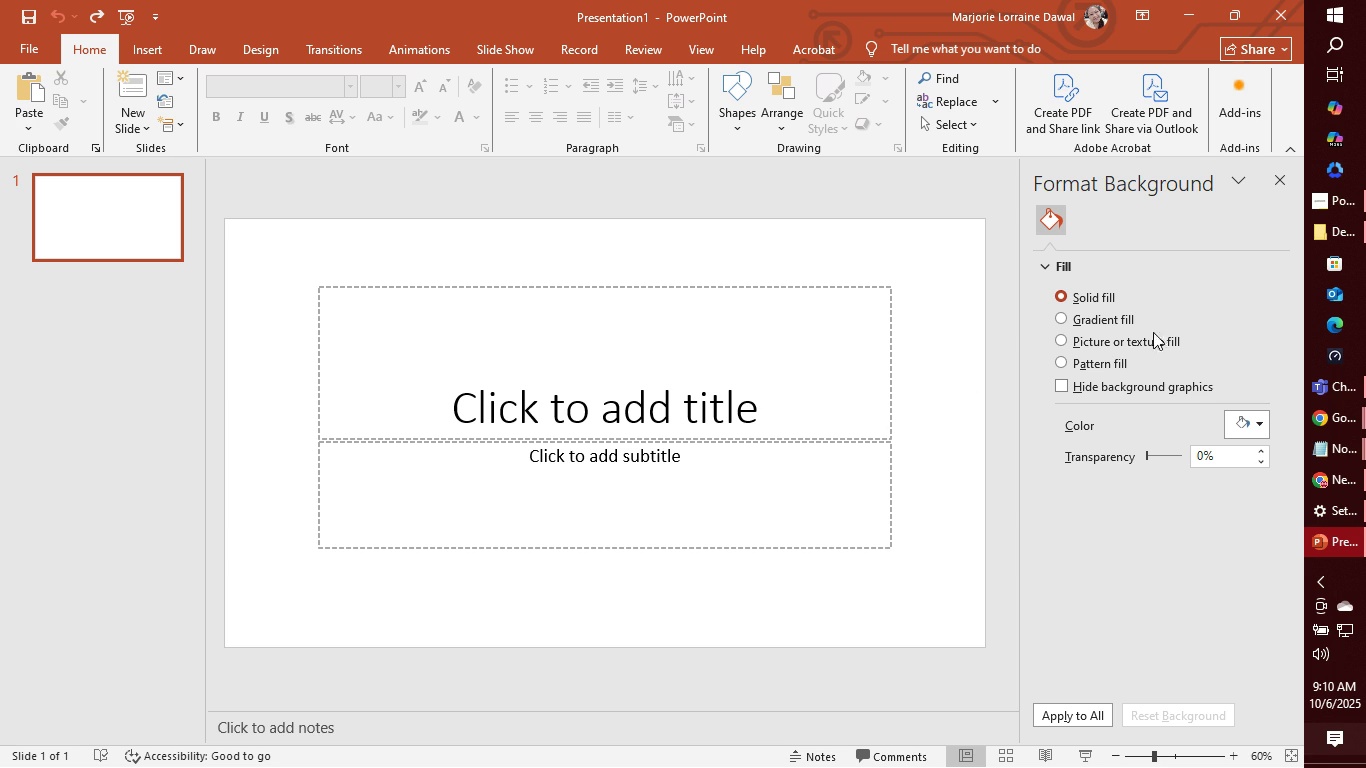 
wait(8.29)
 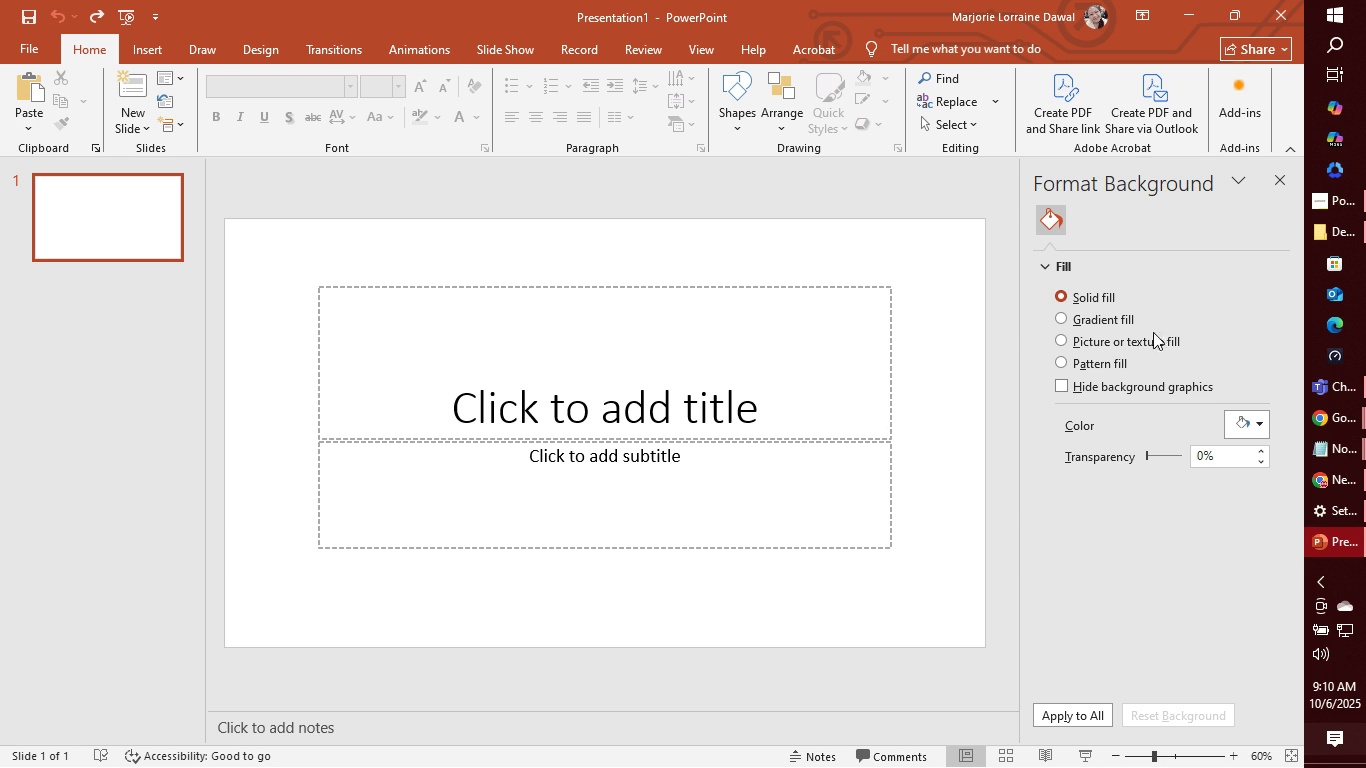 
left_click([1265, 425])
 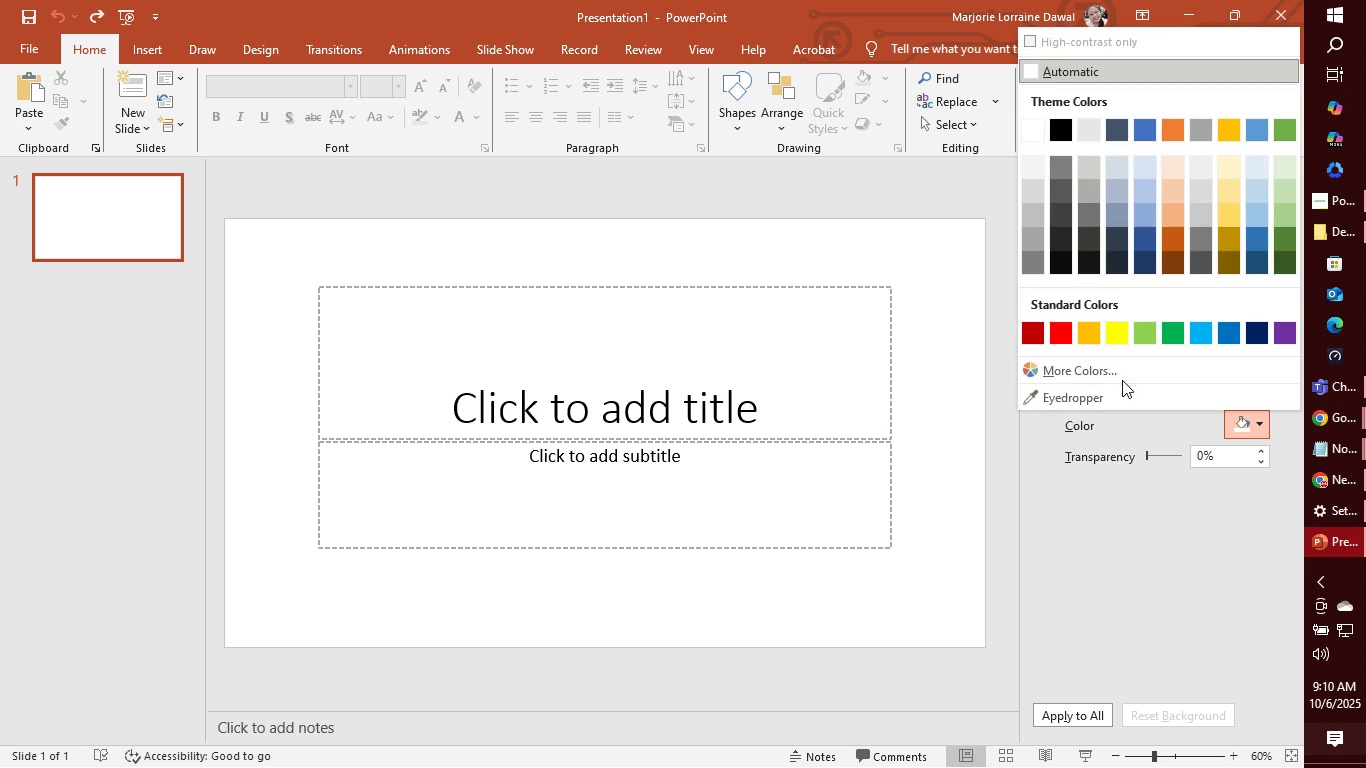 
left_click([1122, 378])
 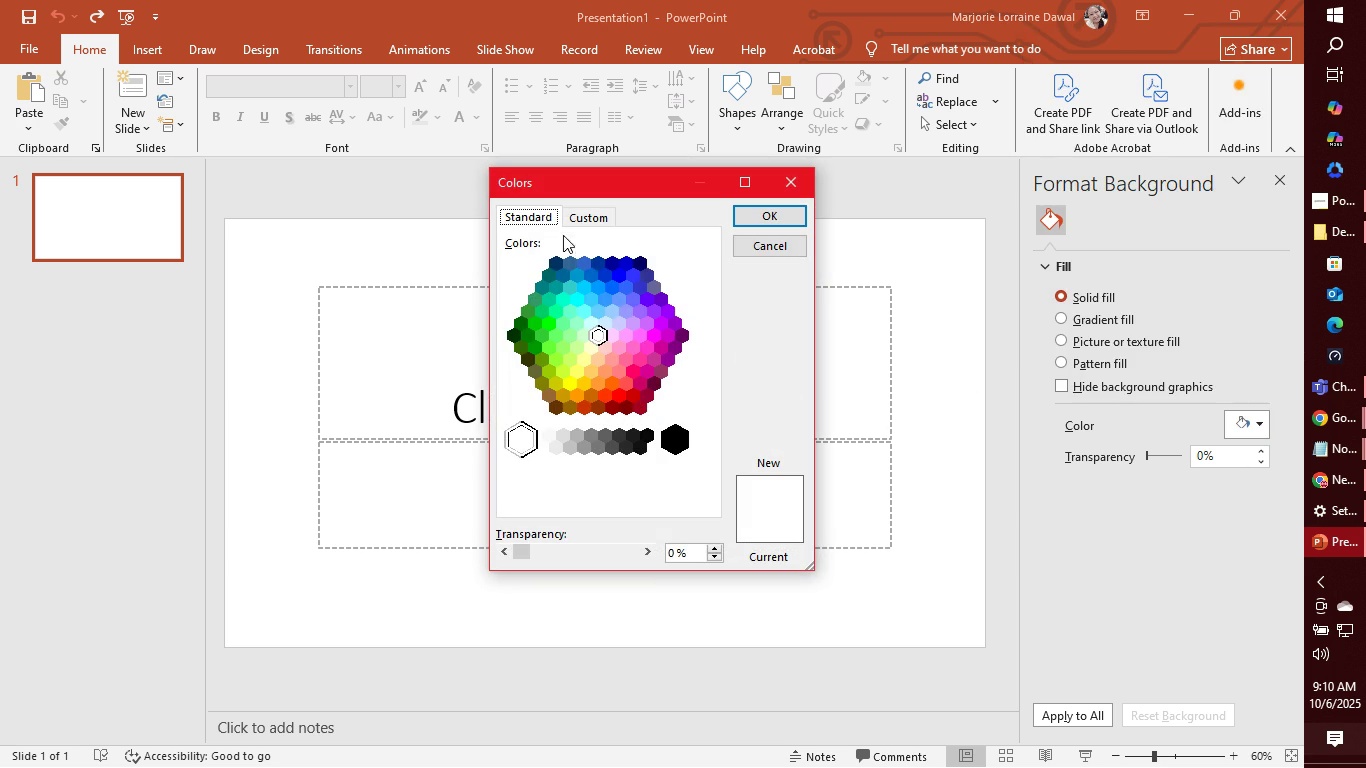 
left_click([563, 223])
 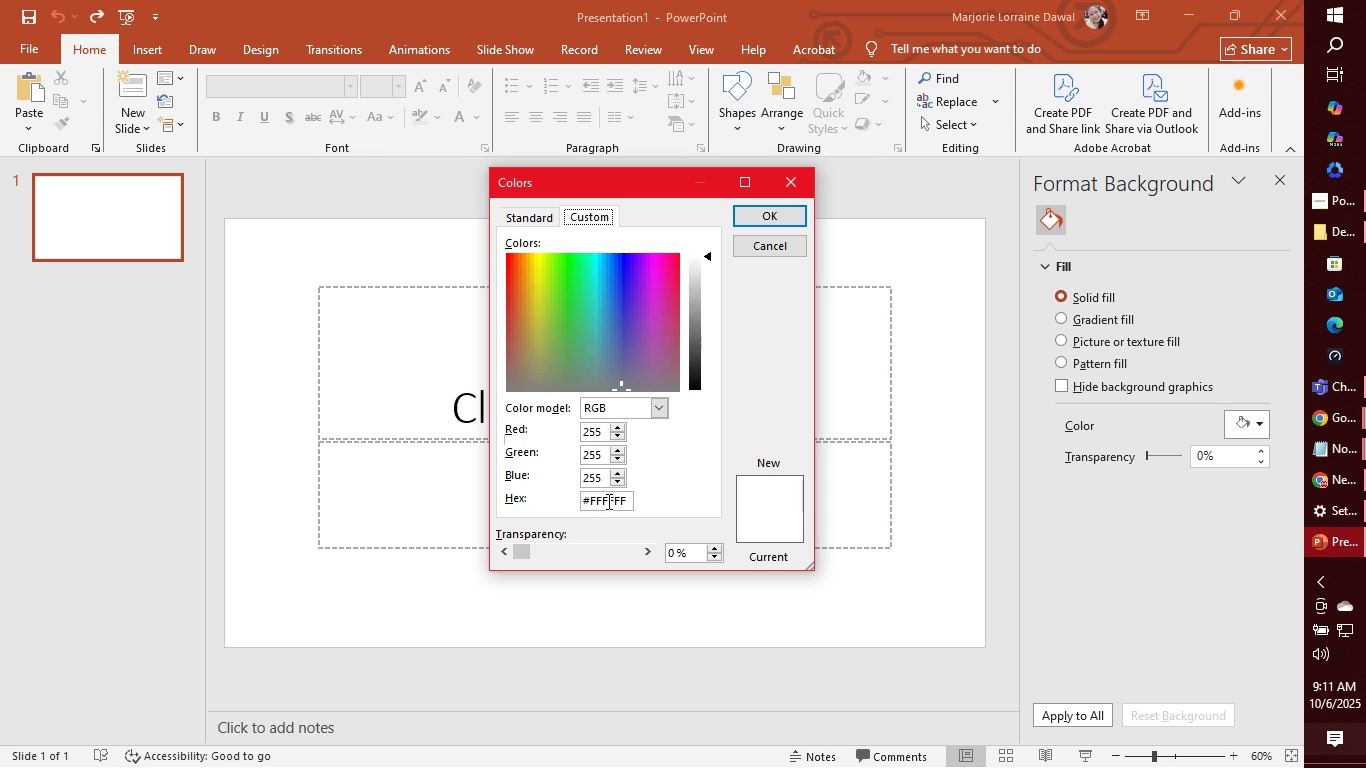 
double_click([607, 501])
 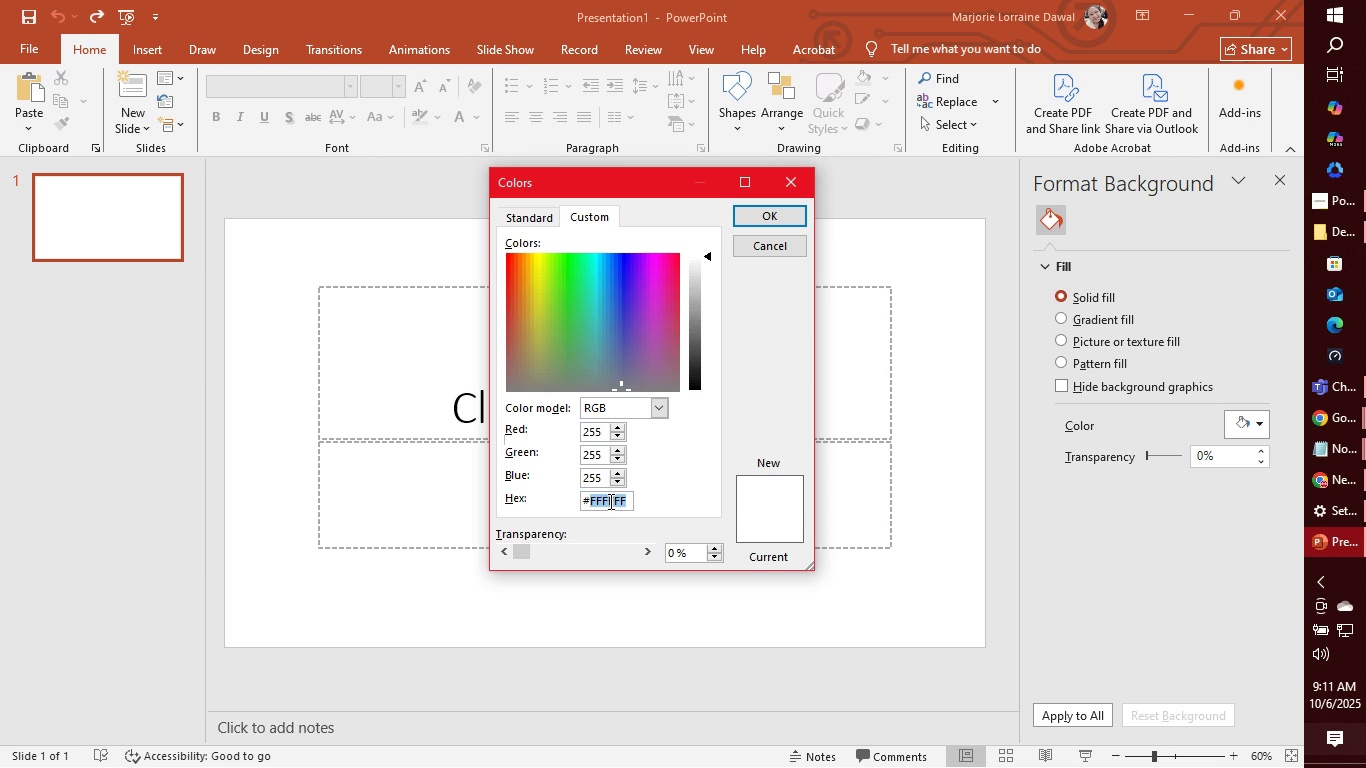 
type(000)
key(Backspace)
type(57b7)
 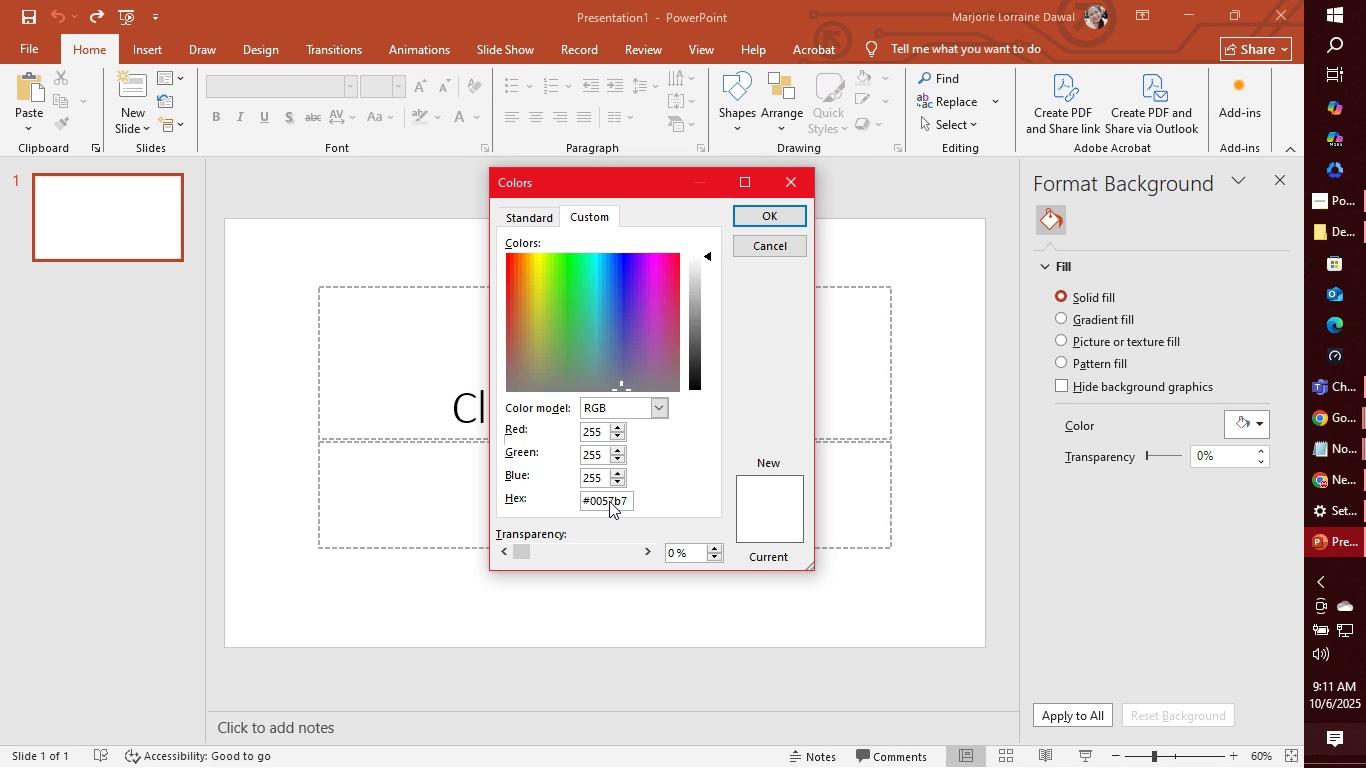 
key(Enter)
 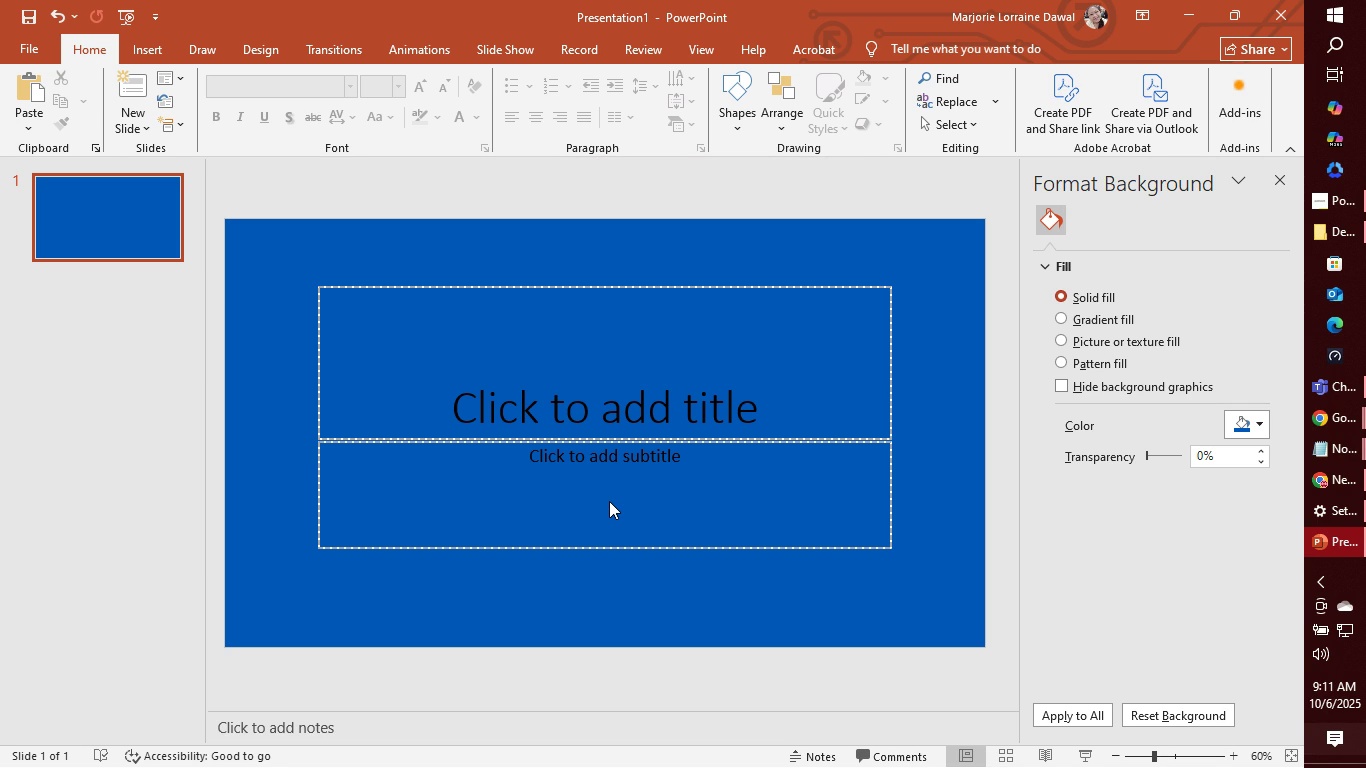 
wait(9.06)
 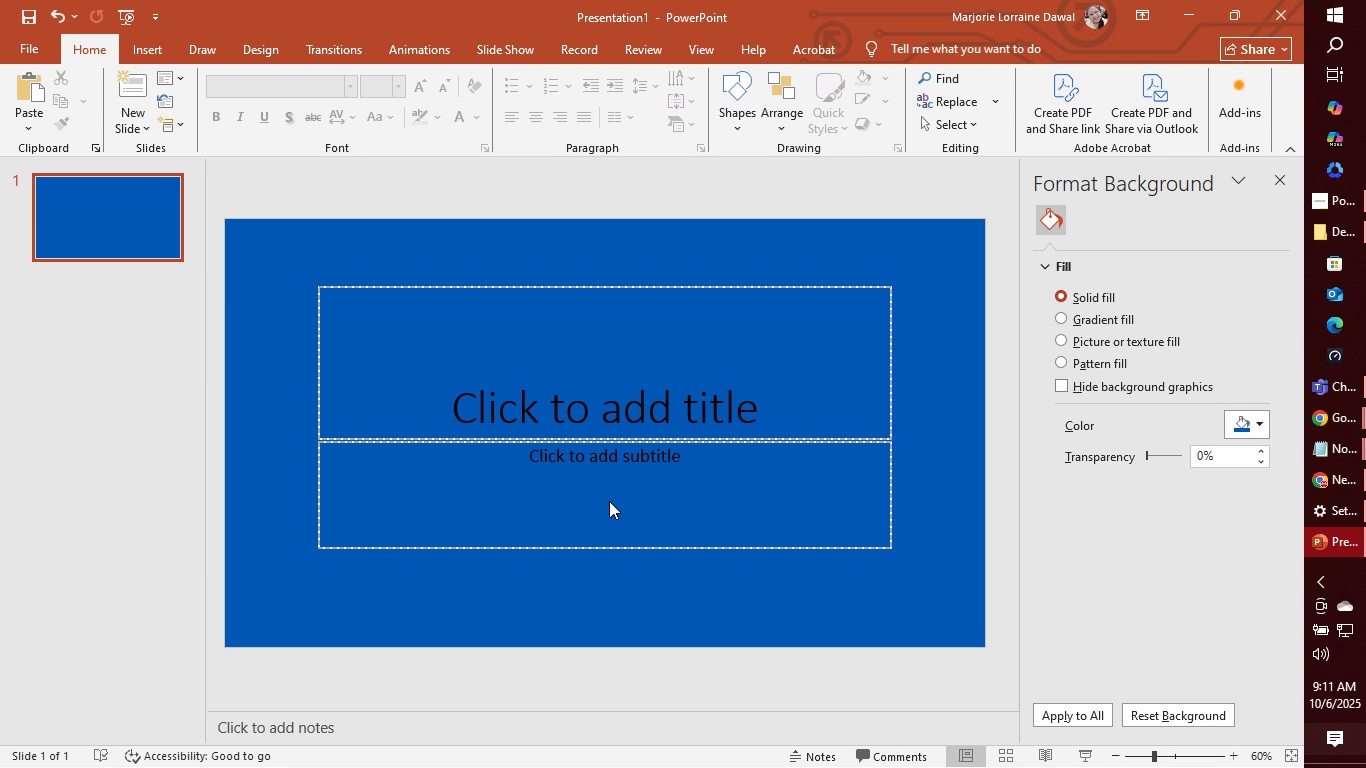 
left_click([1266, 450])
 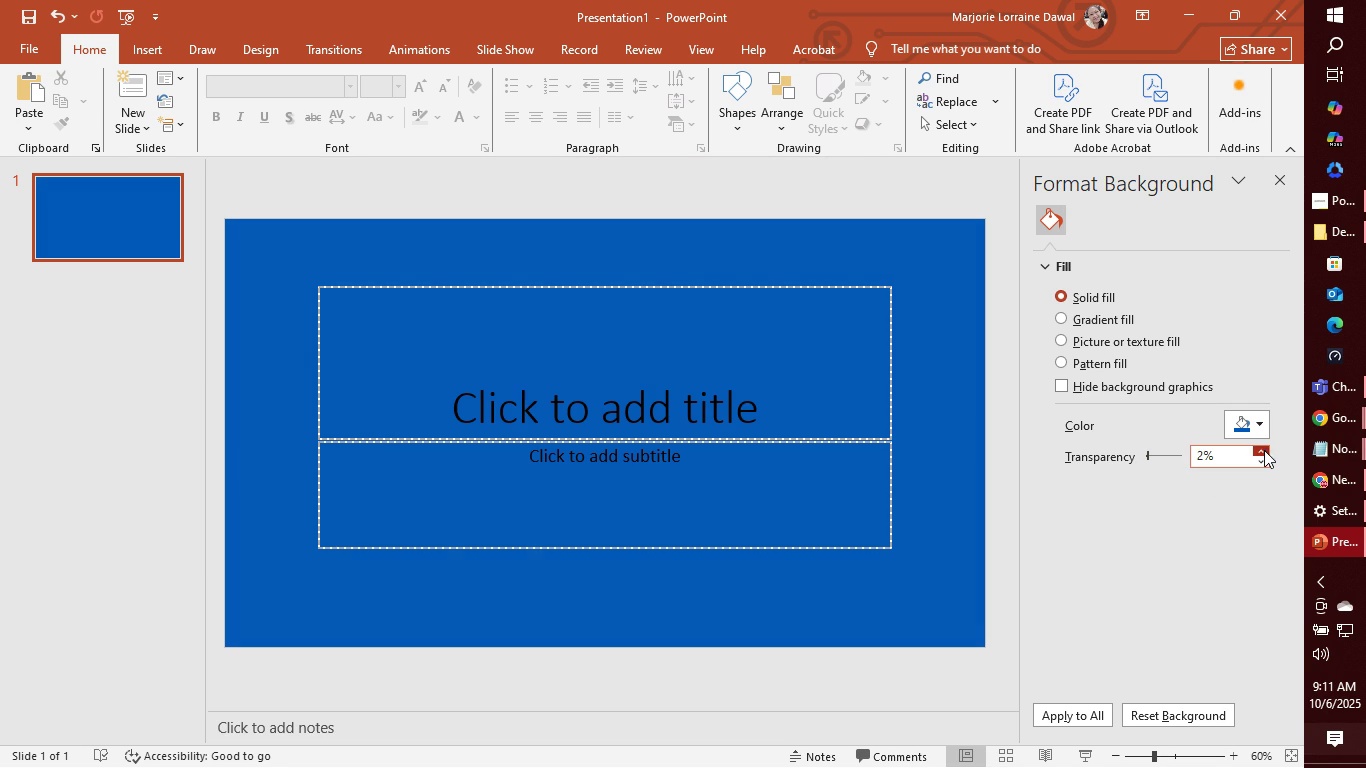 
double_click([1264, 450])
 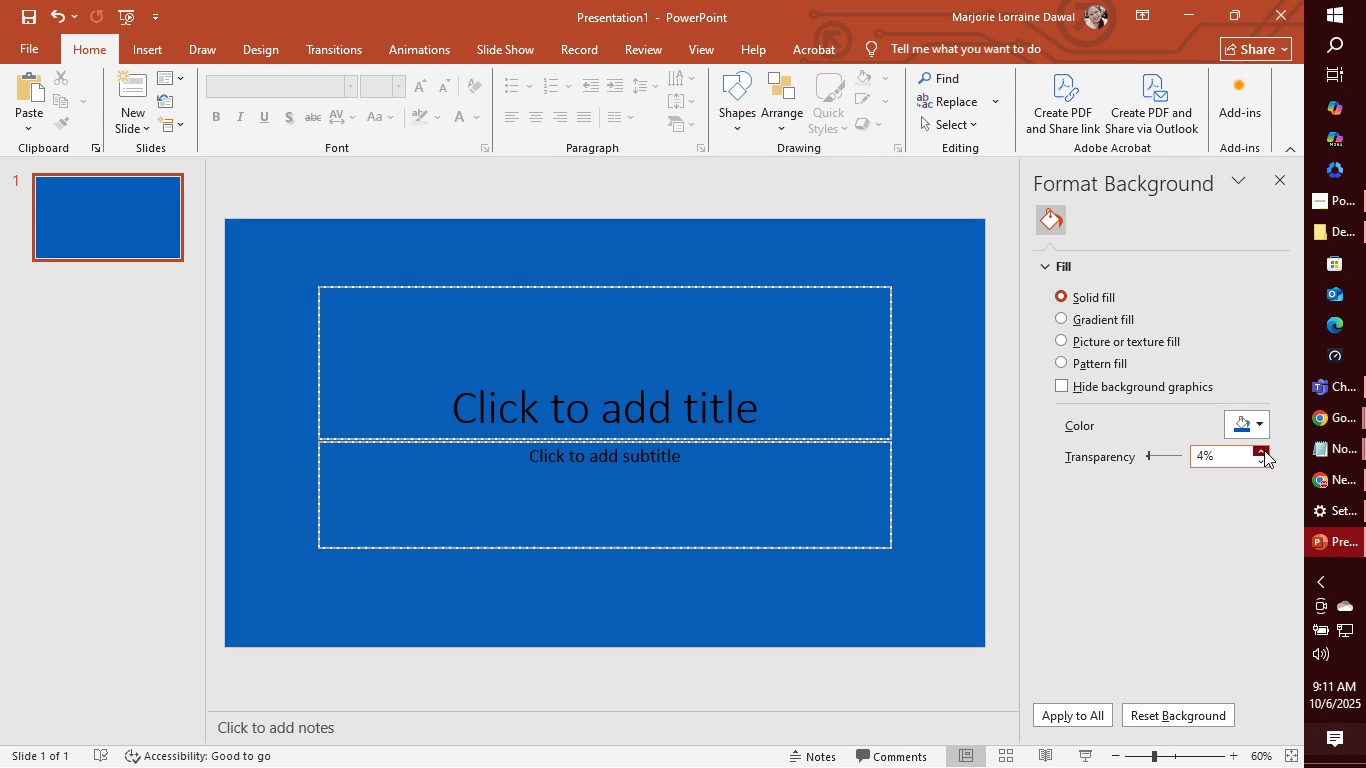 
triple_click([1264, 450])
 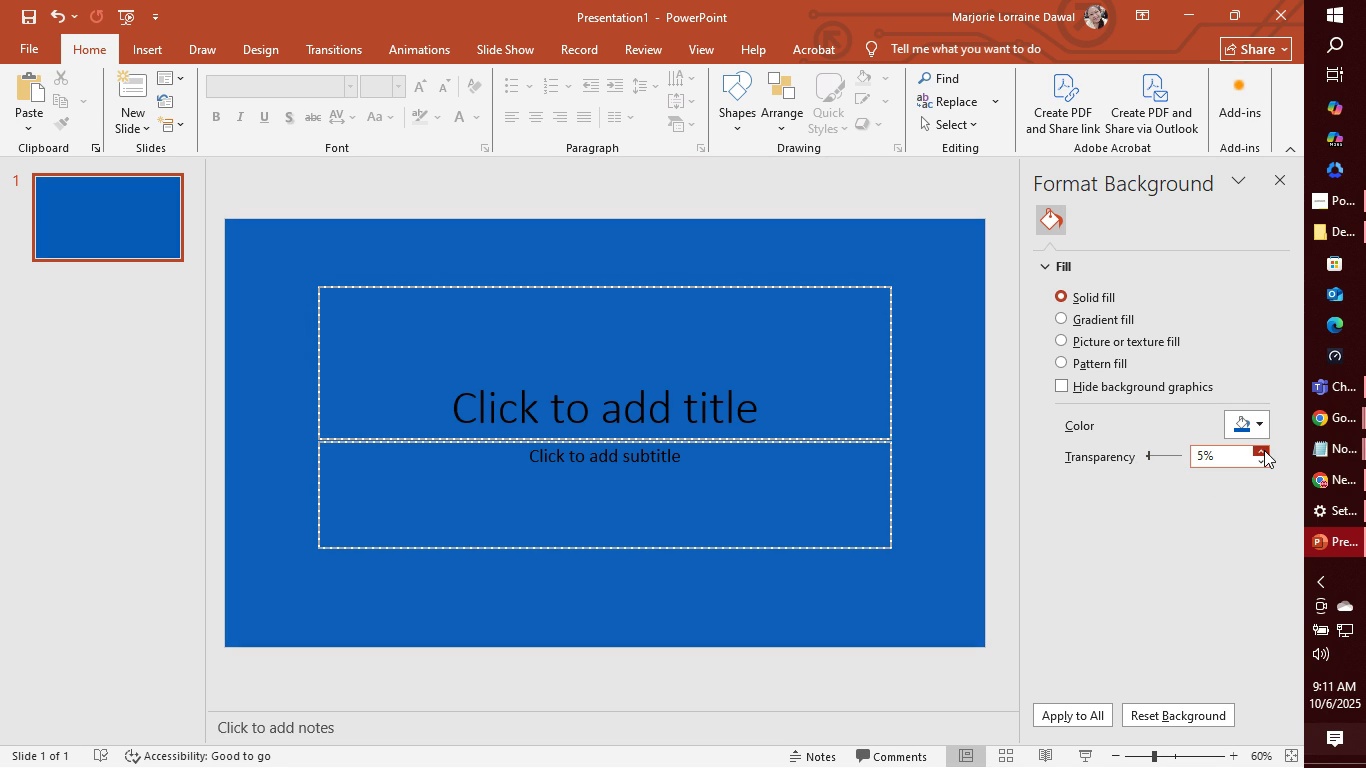 
triple_click([1264, 450])
 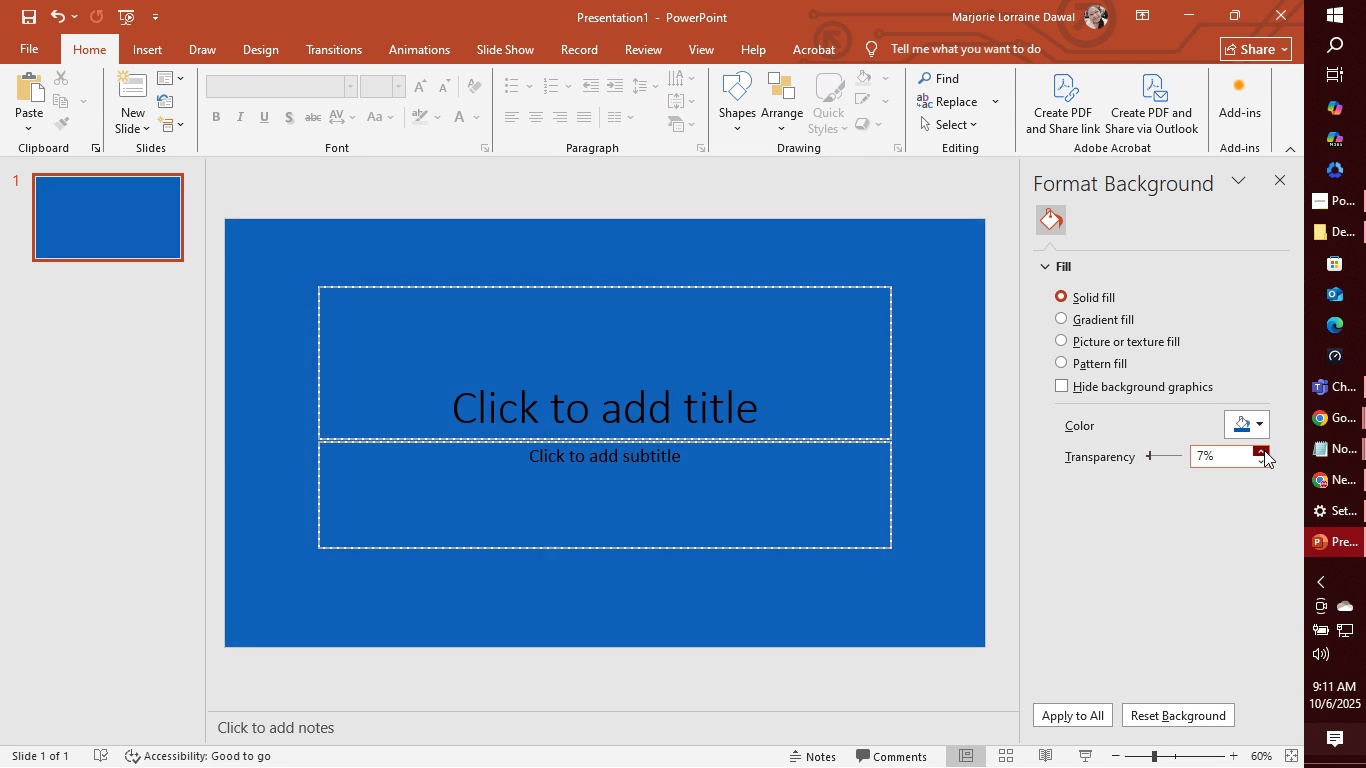 
double_click([1264, 450])
 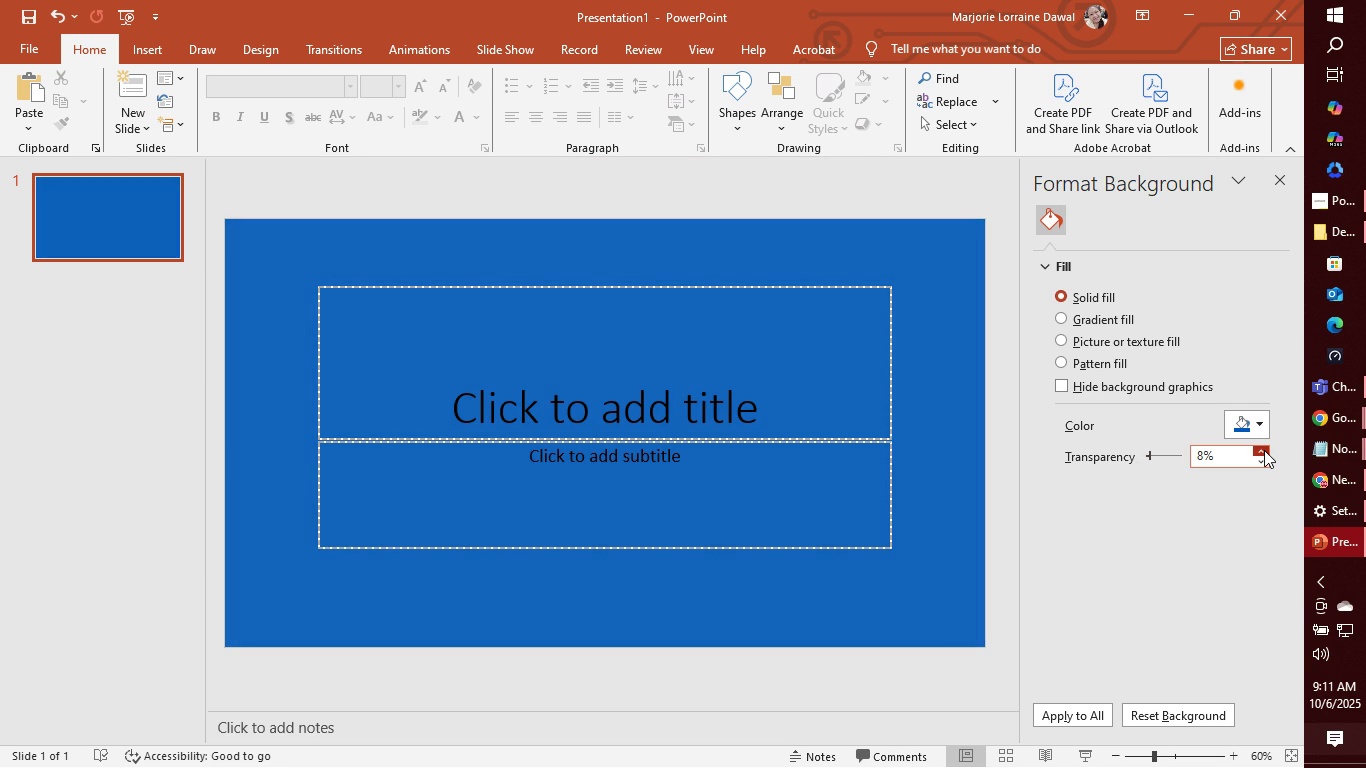 
triple_click([1264, 450])
 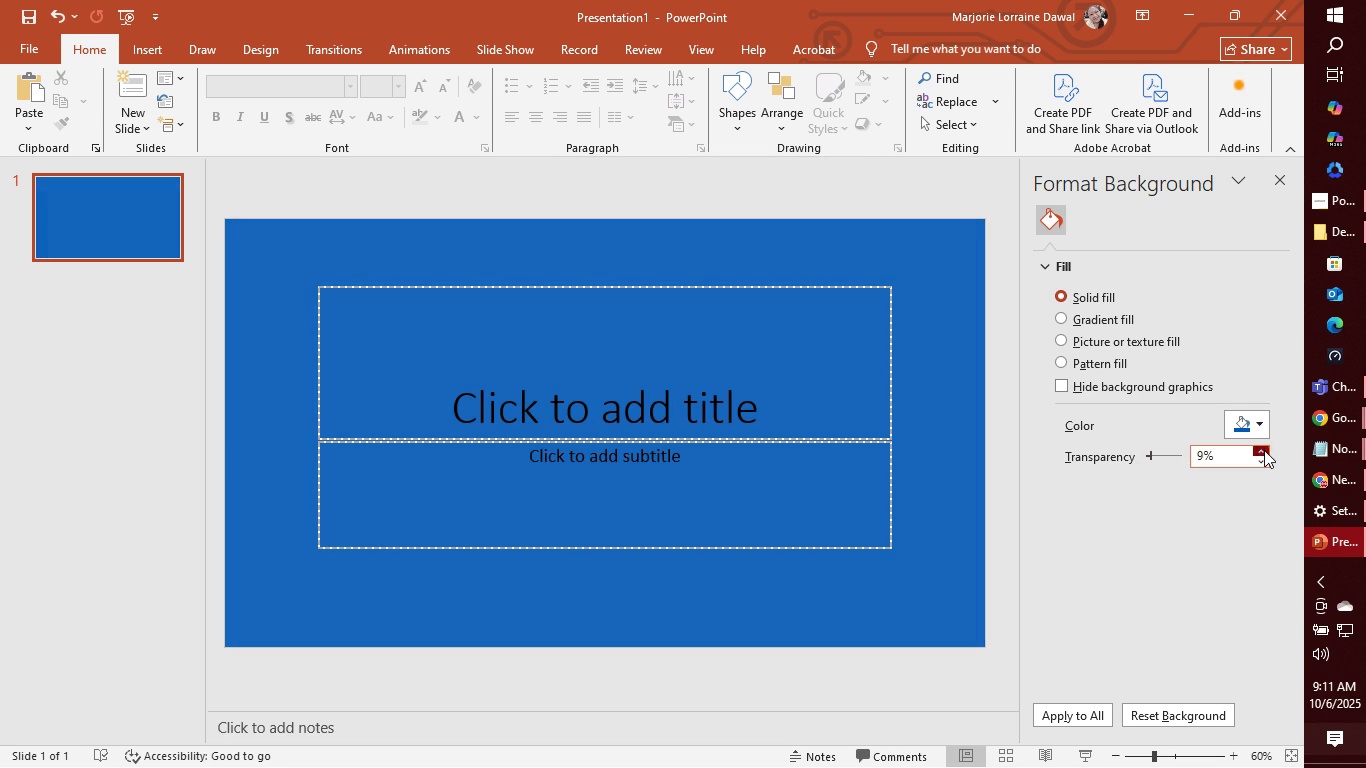 
triple_click([1264, 450])
 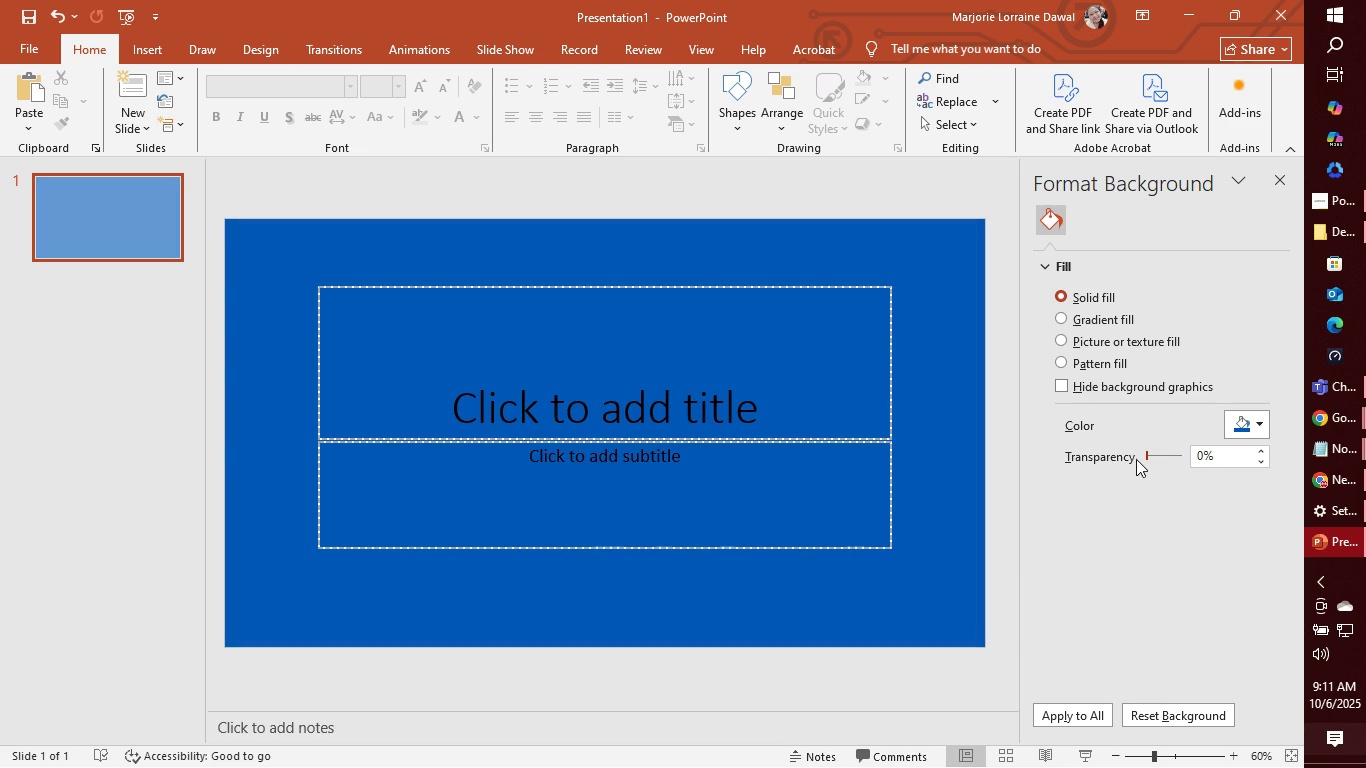 
left_click([1162, 523])
 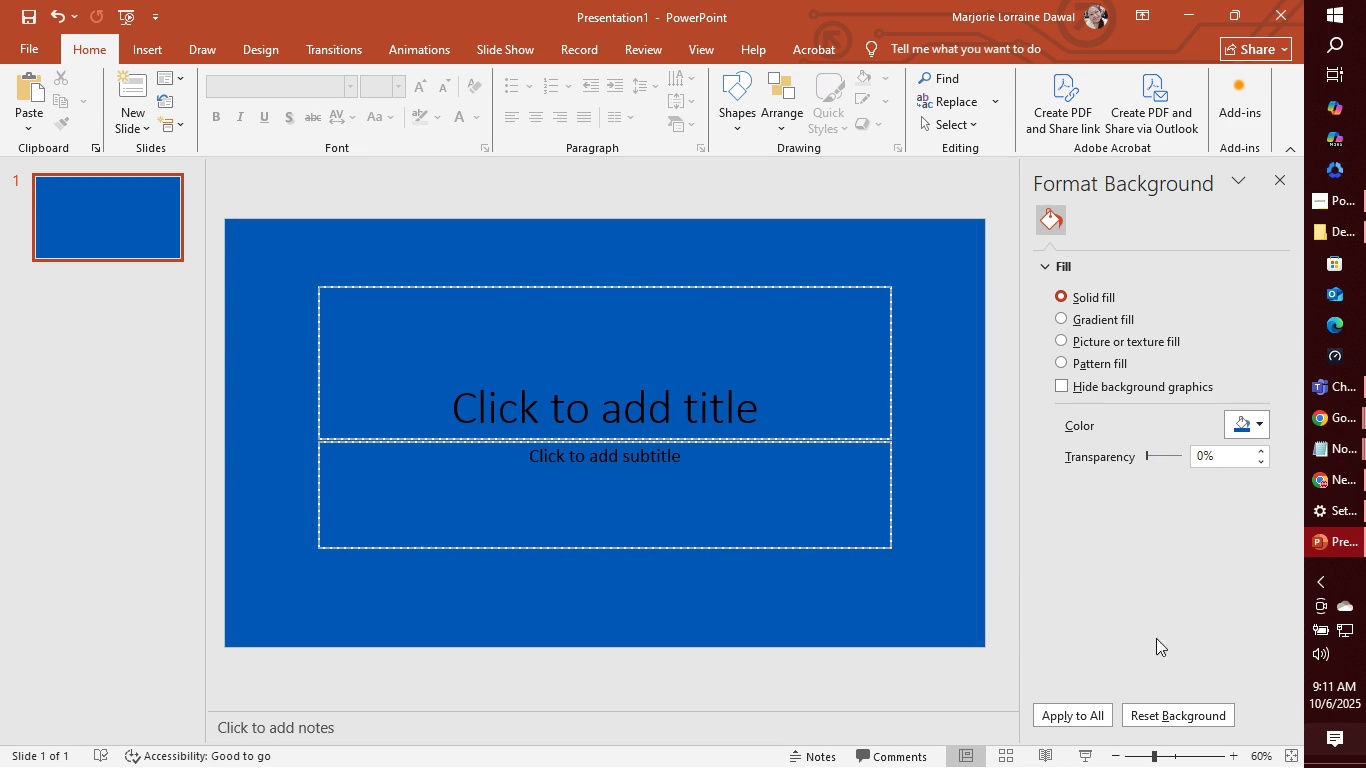 
left_click([1077, 716])
 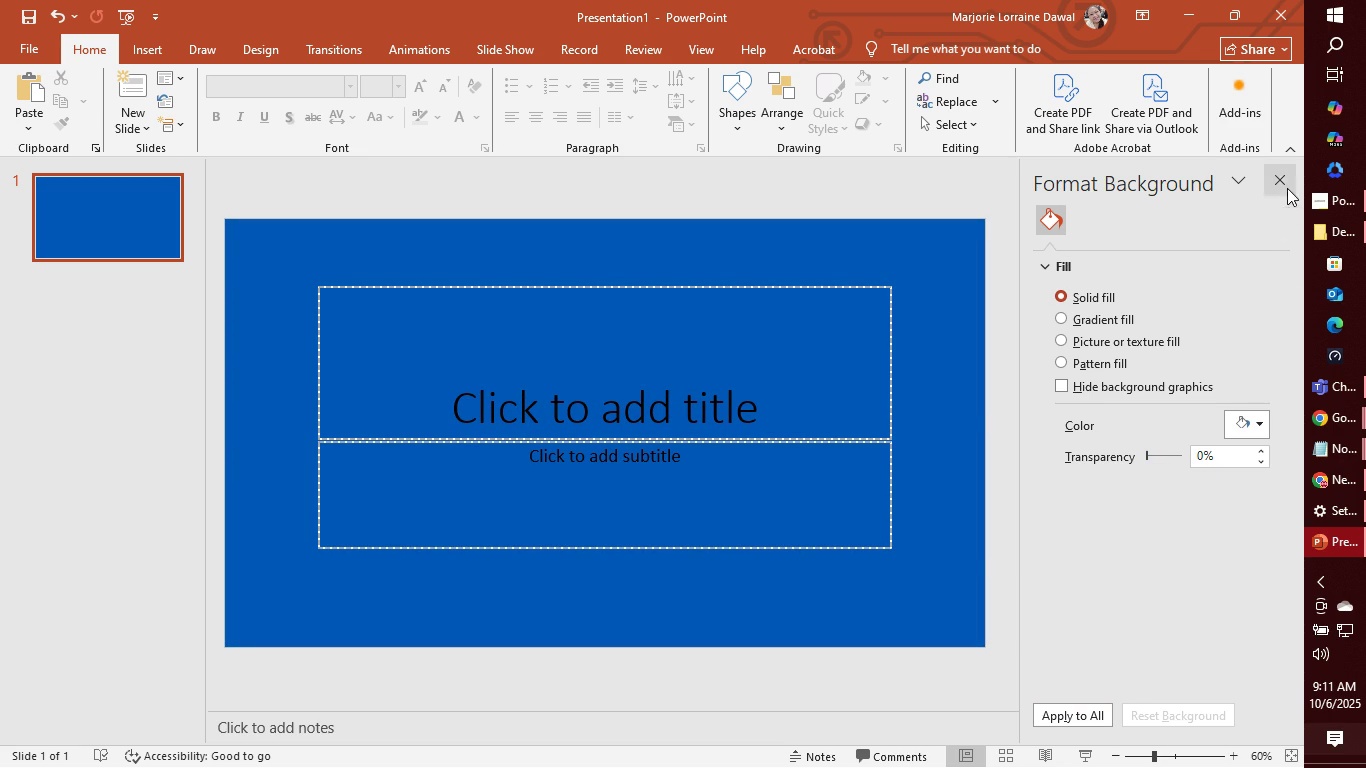 
left_click([1287, 175])
 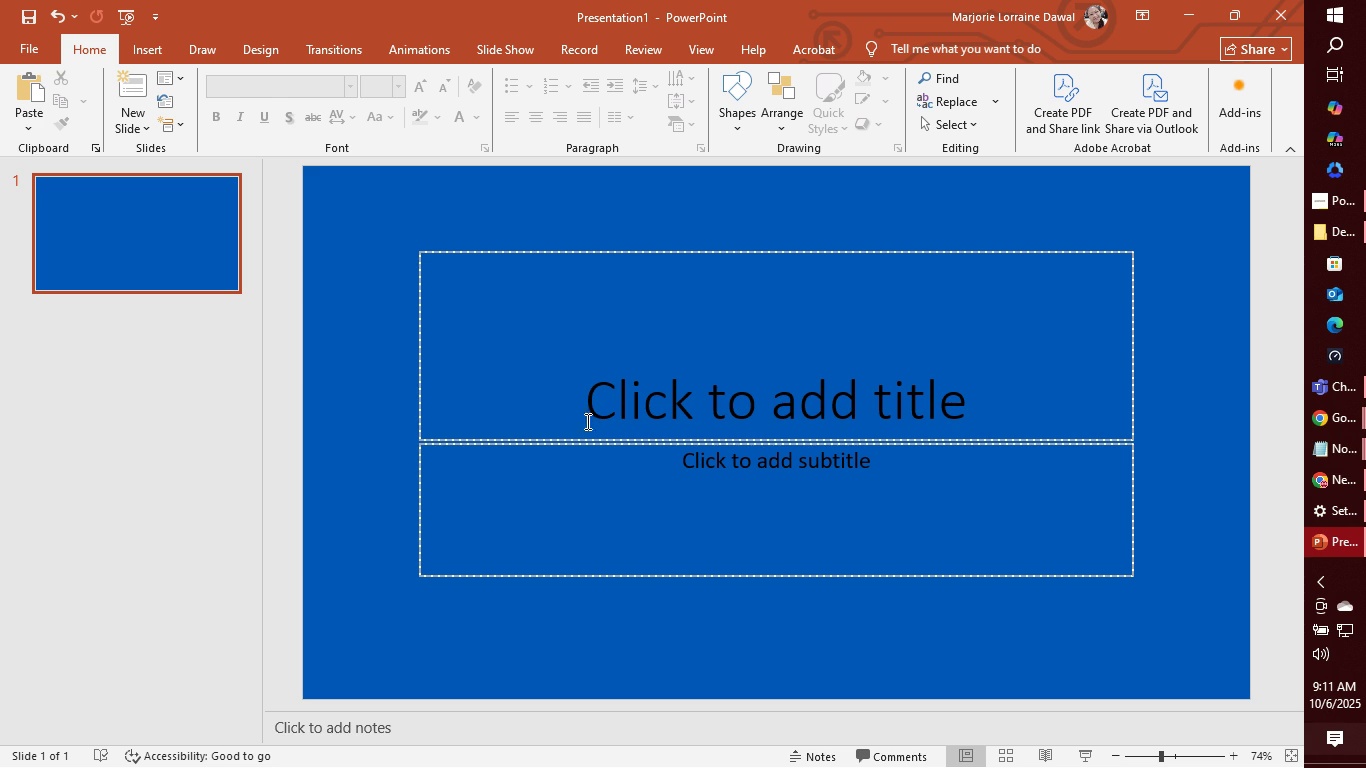 
left_click([590, 401])
 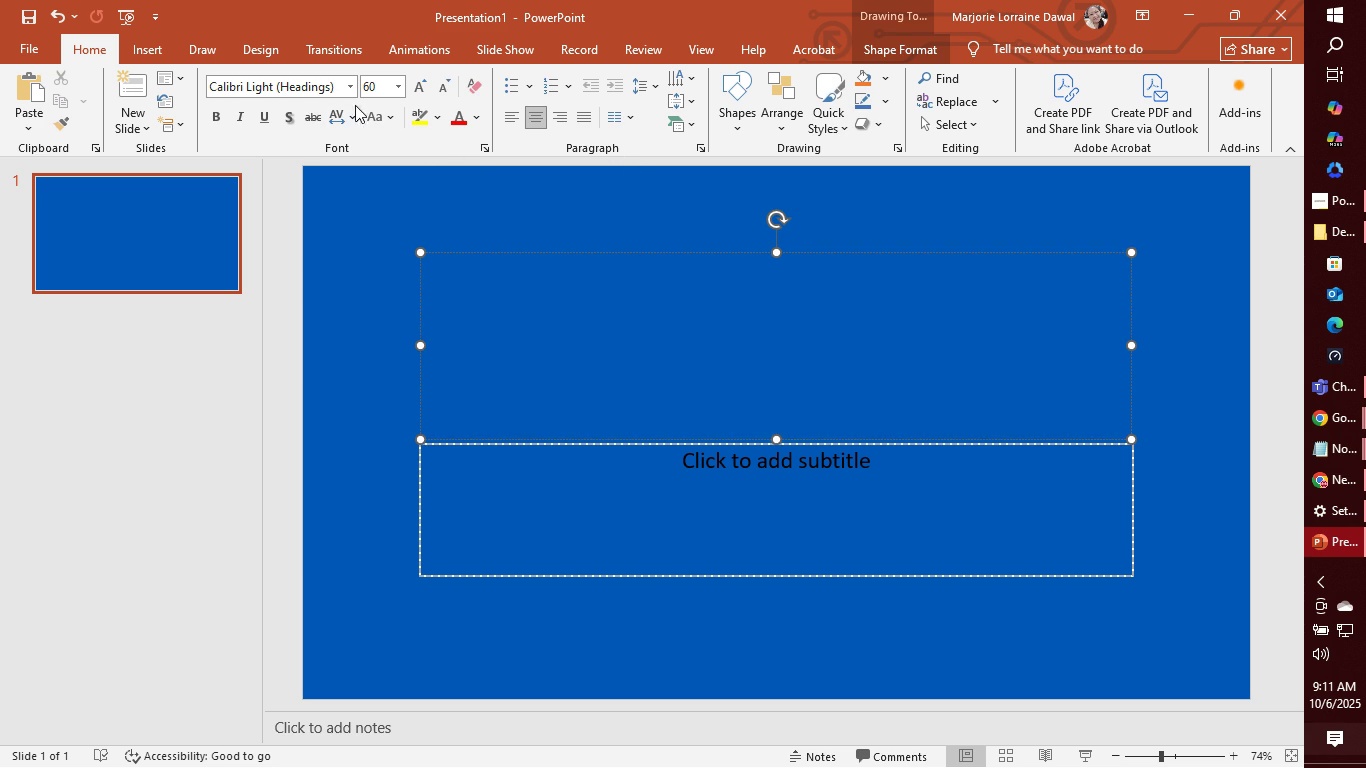 
wait(5.68)
 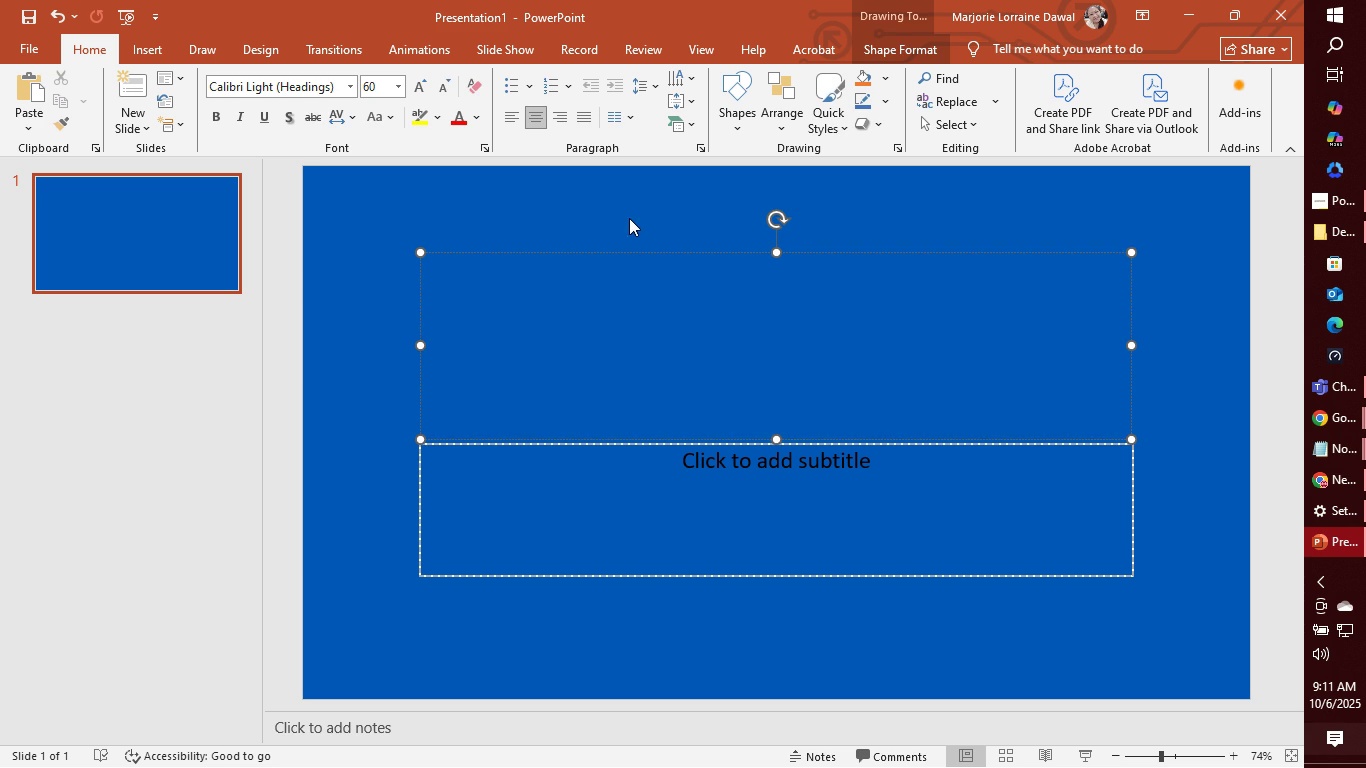 
left_click([473, 121])
 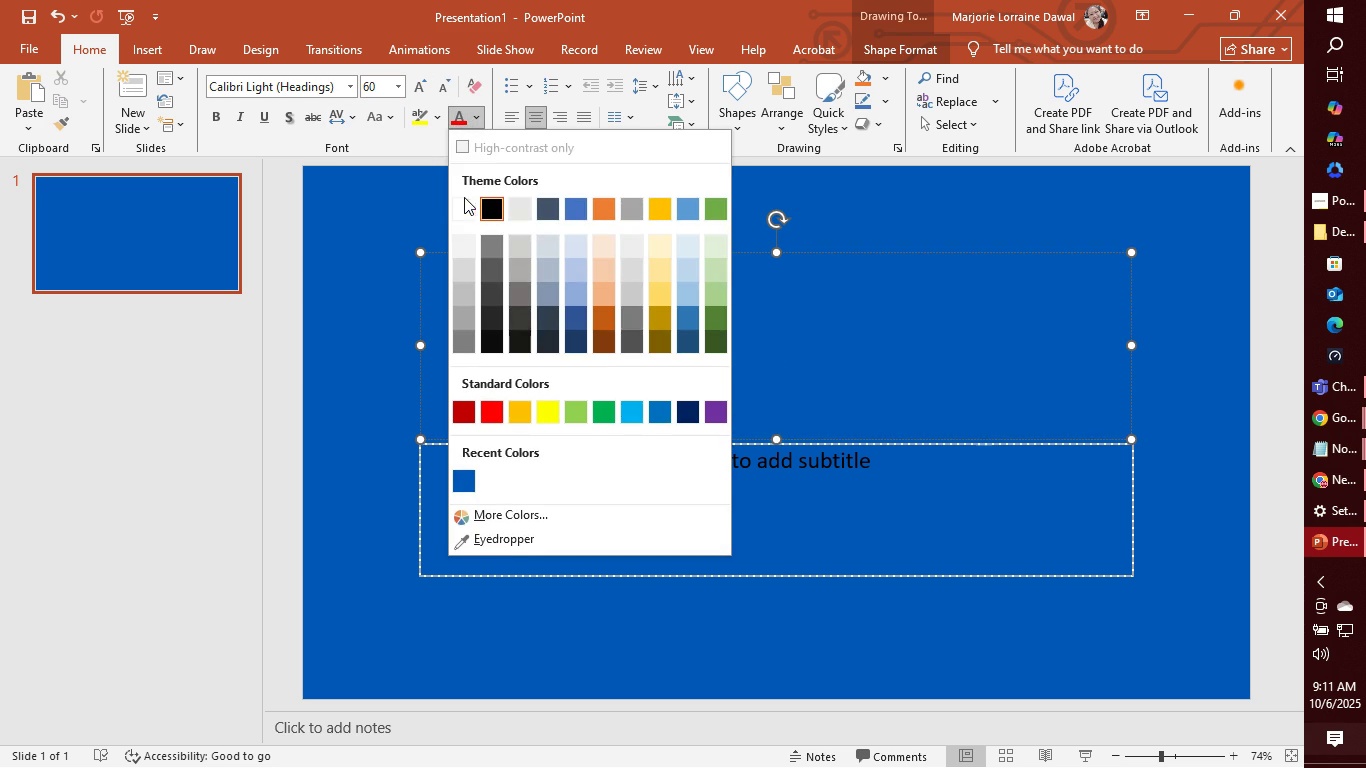 
left_click([463, 200])
 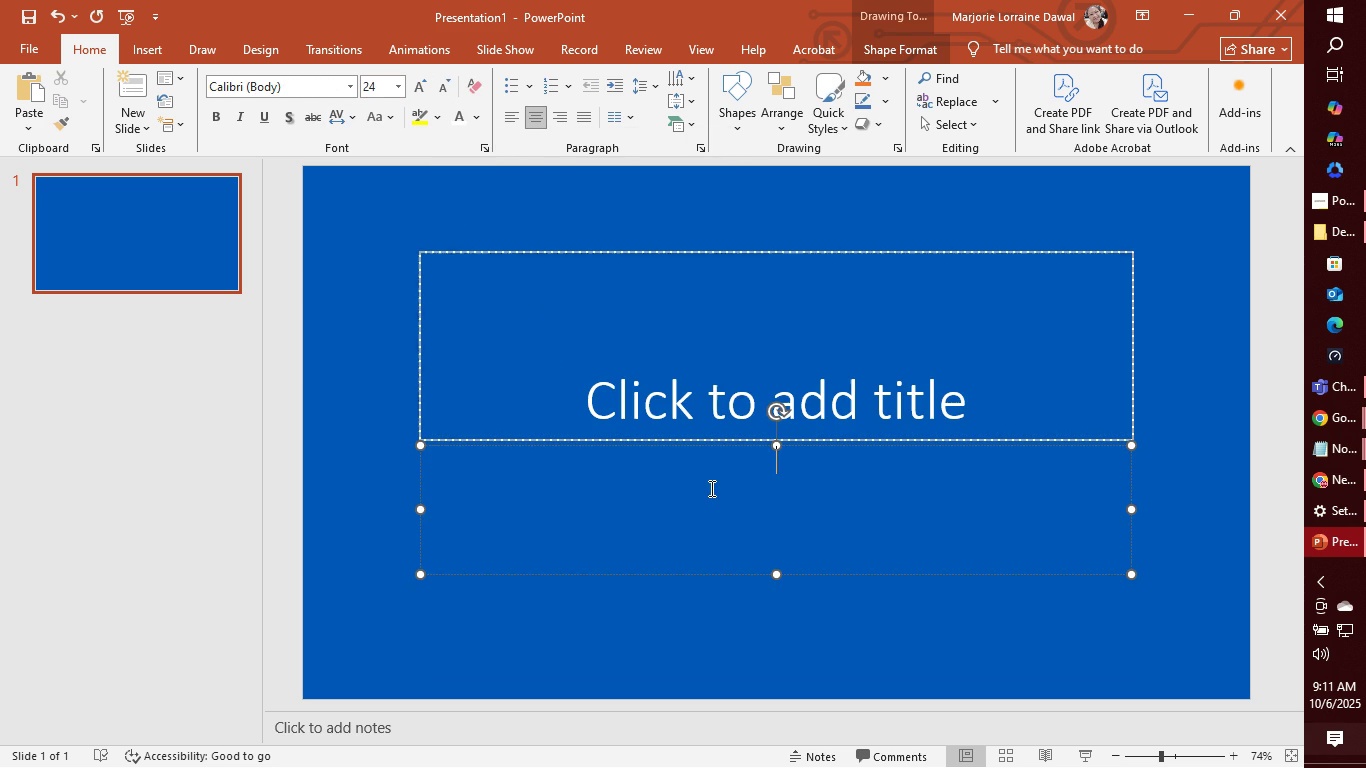 
left_click([710, 488])
 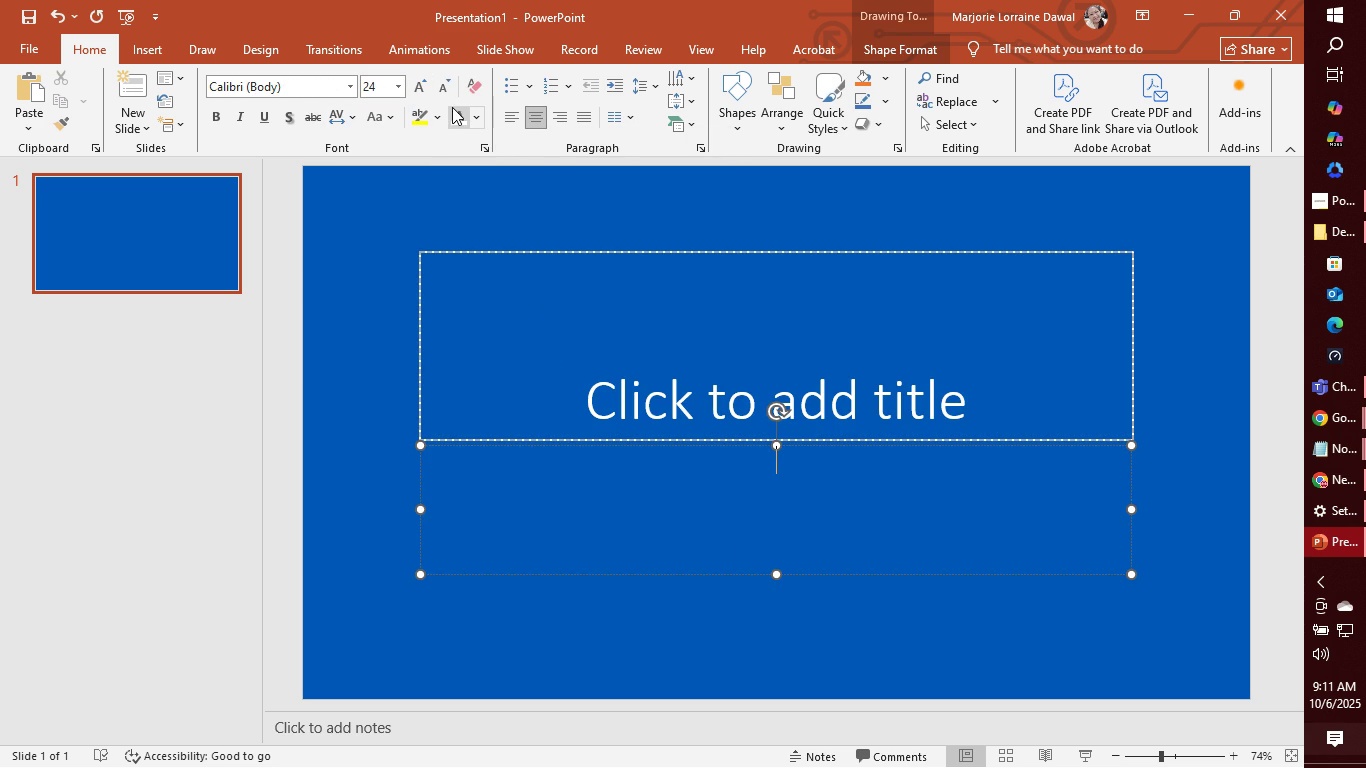 
left_click([453, 111])
 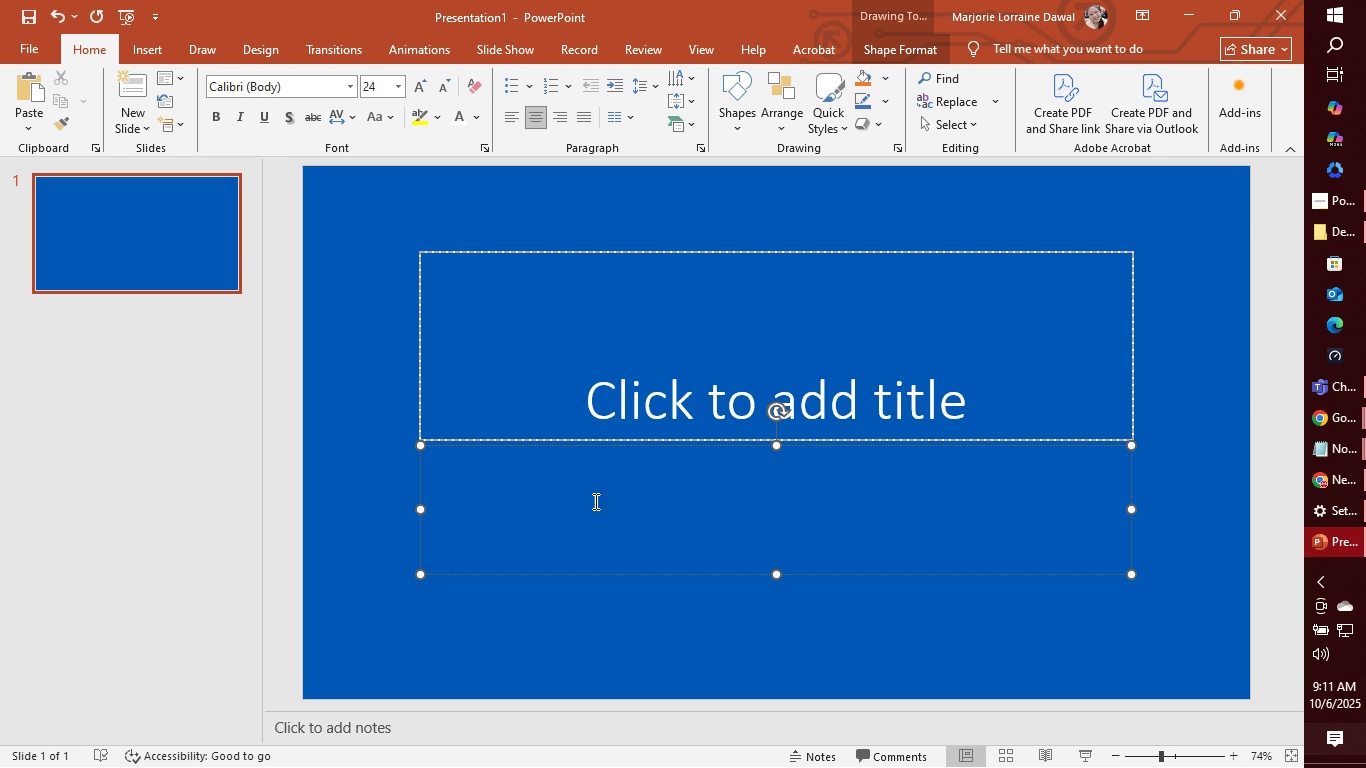 
left_click([628, 503])
 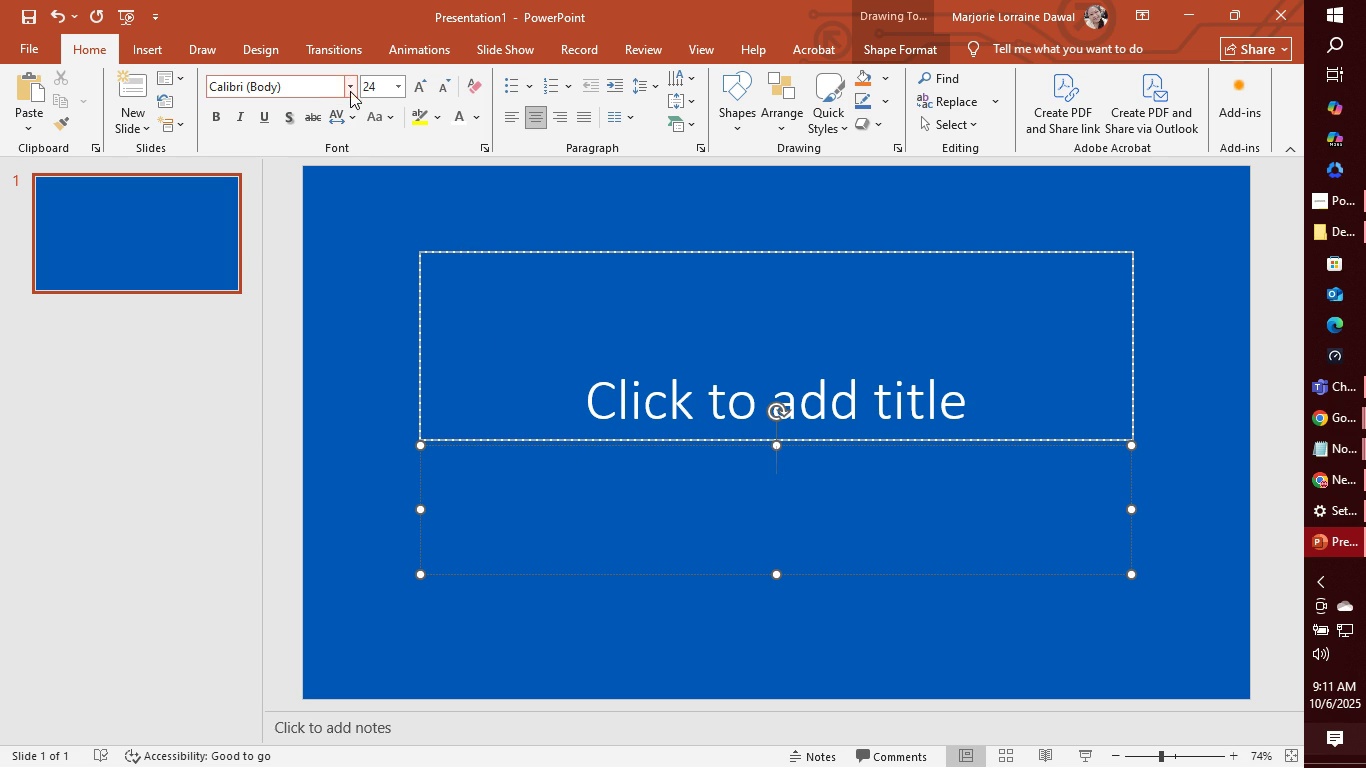 
left_click([584, 377])
 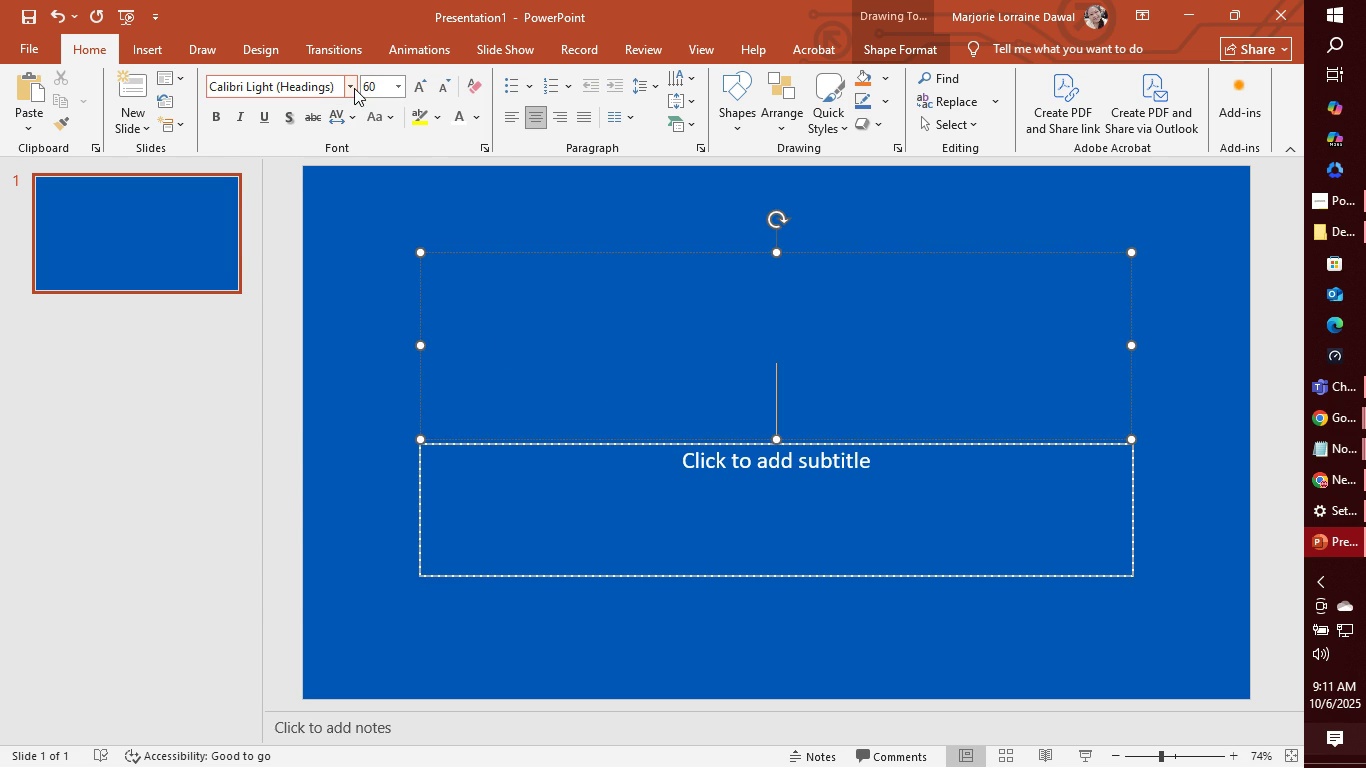 
left_click([354, 88])
 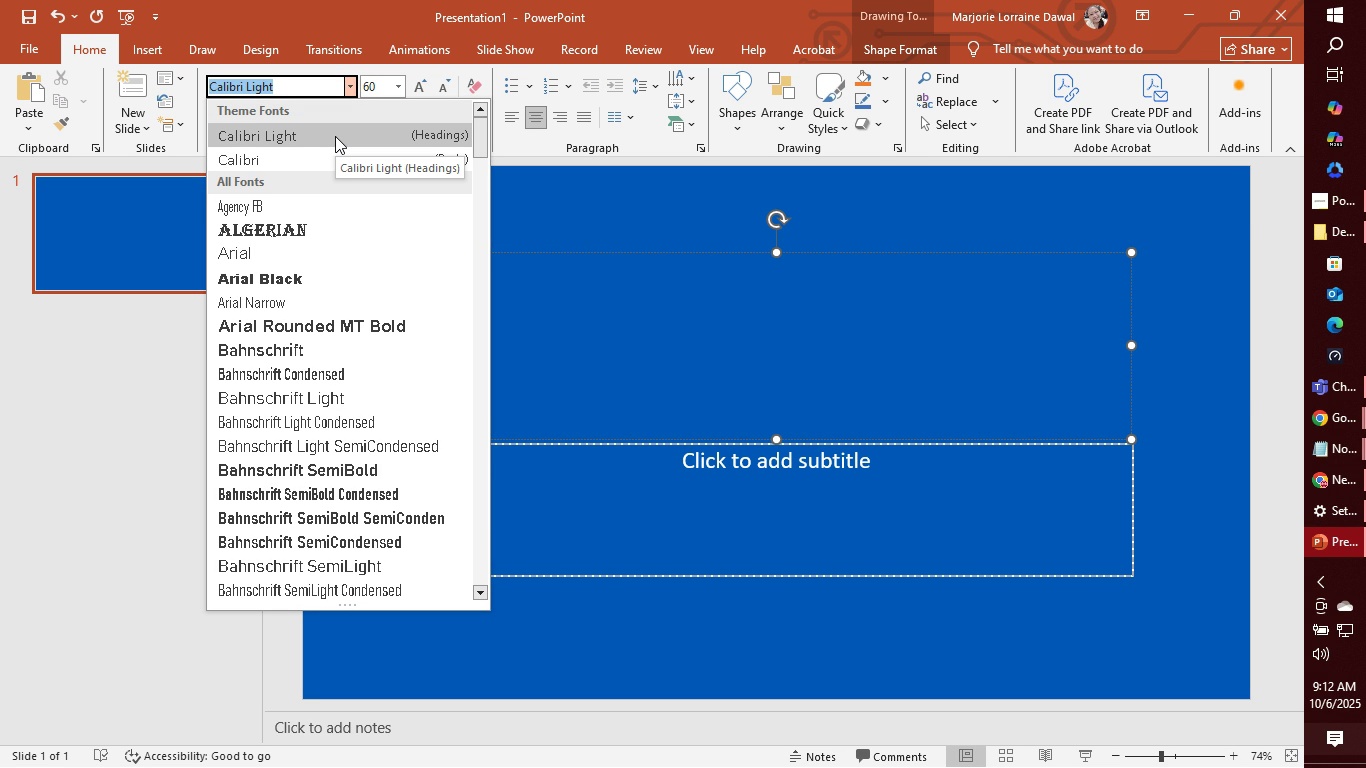 
wait(22.56)
 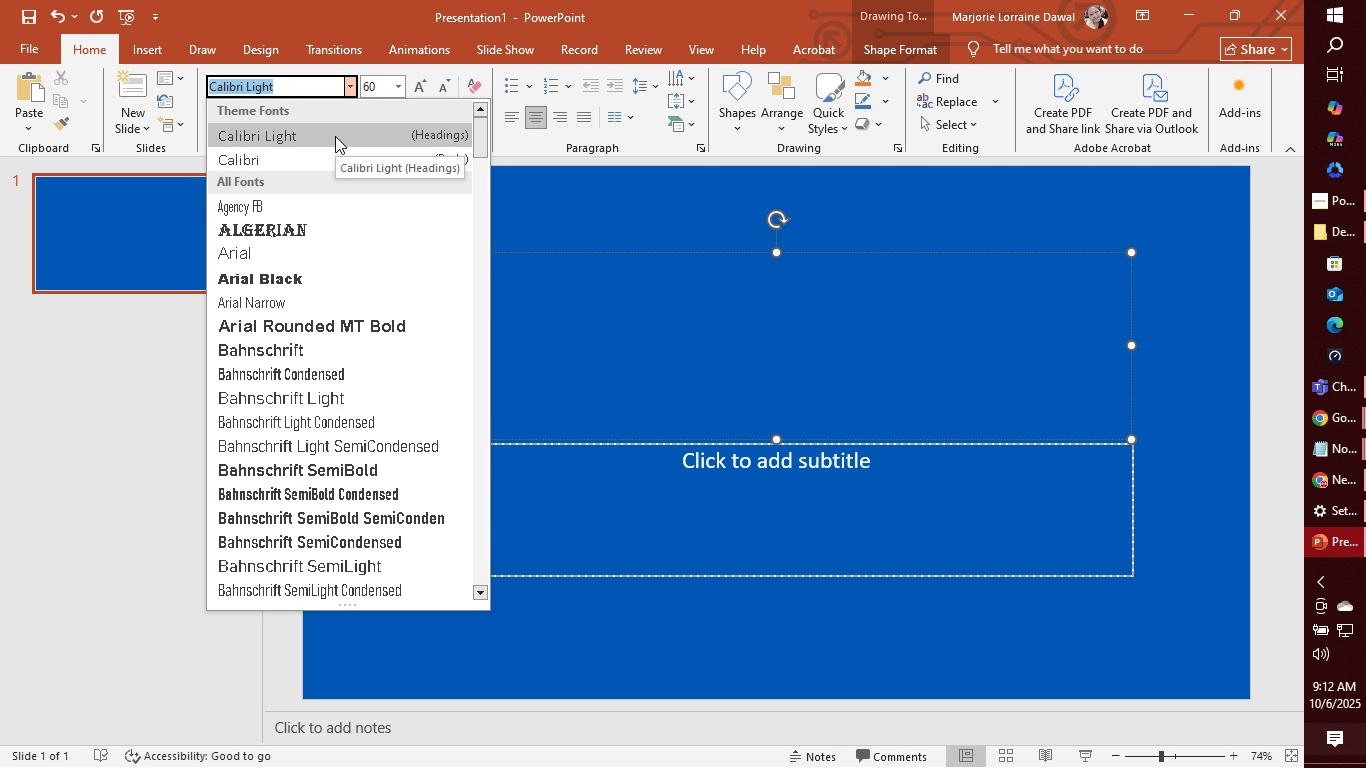 
type(monser)
 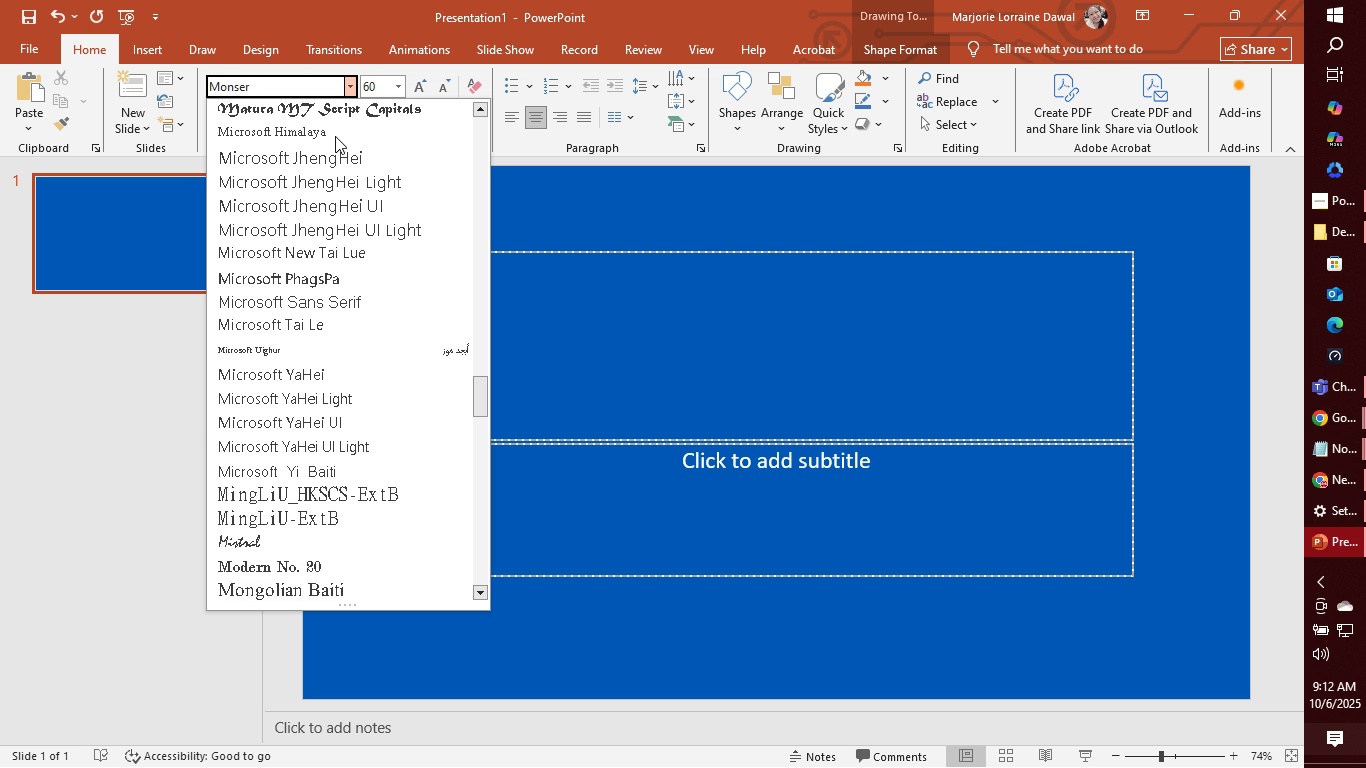 
key(Backspace)
key(Backspace)
key(Backspace)
type(tsera)
 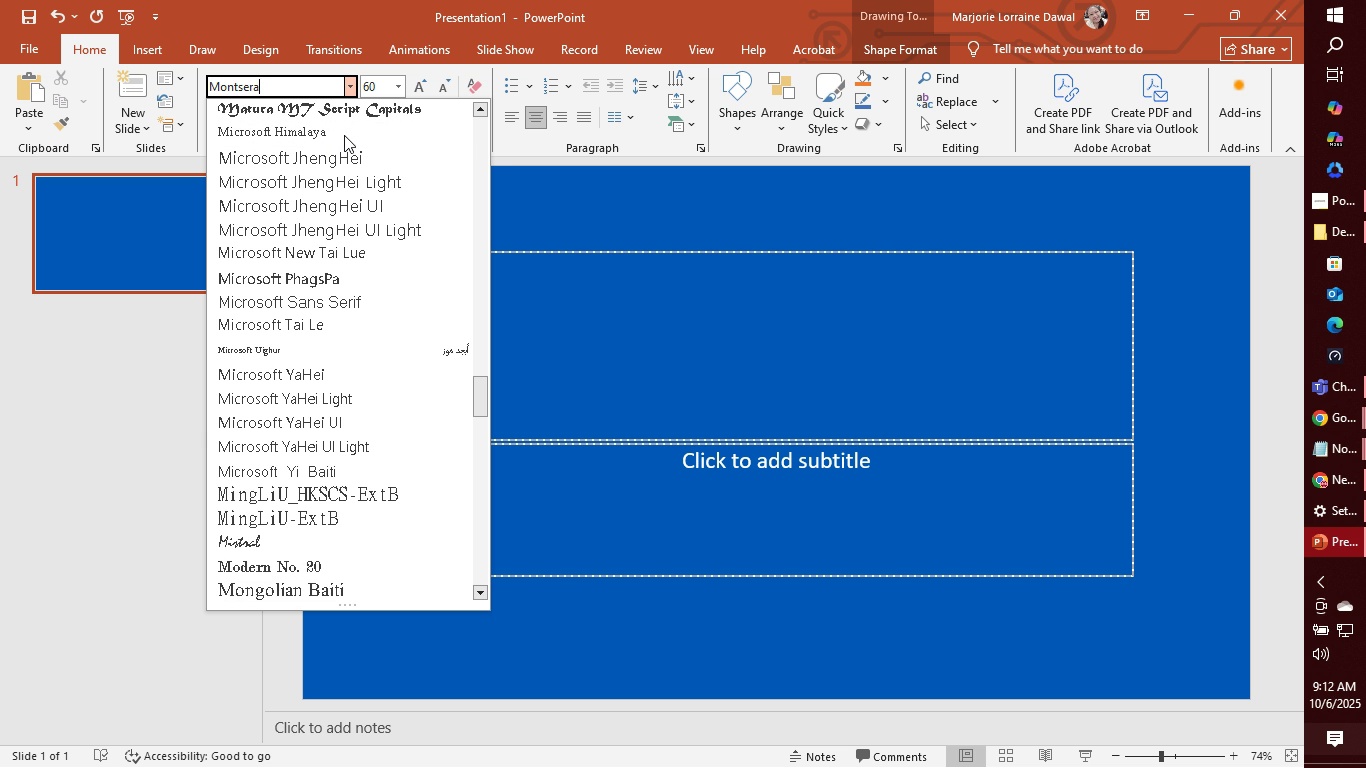 
key(Backspace)
type(rat)
 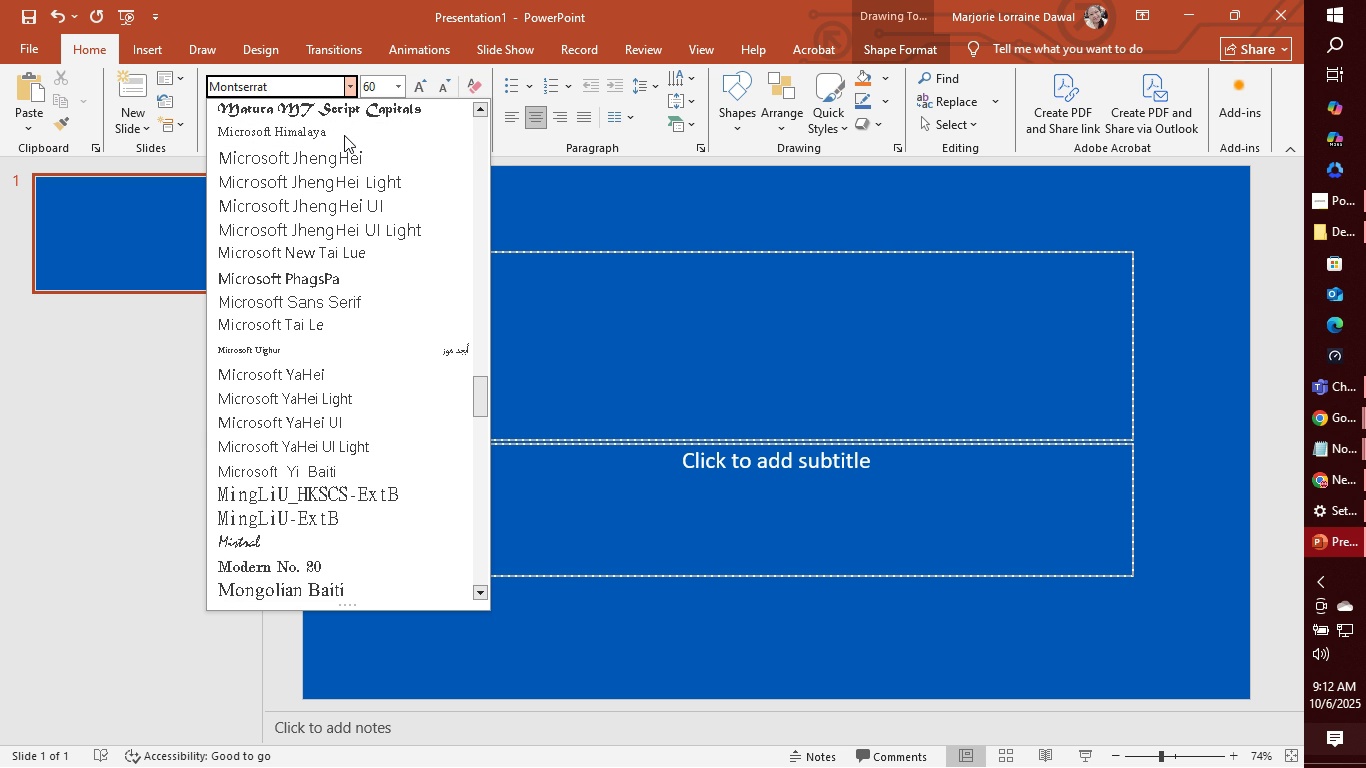 
key(Enter)
 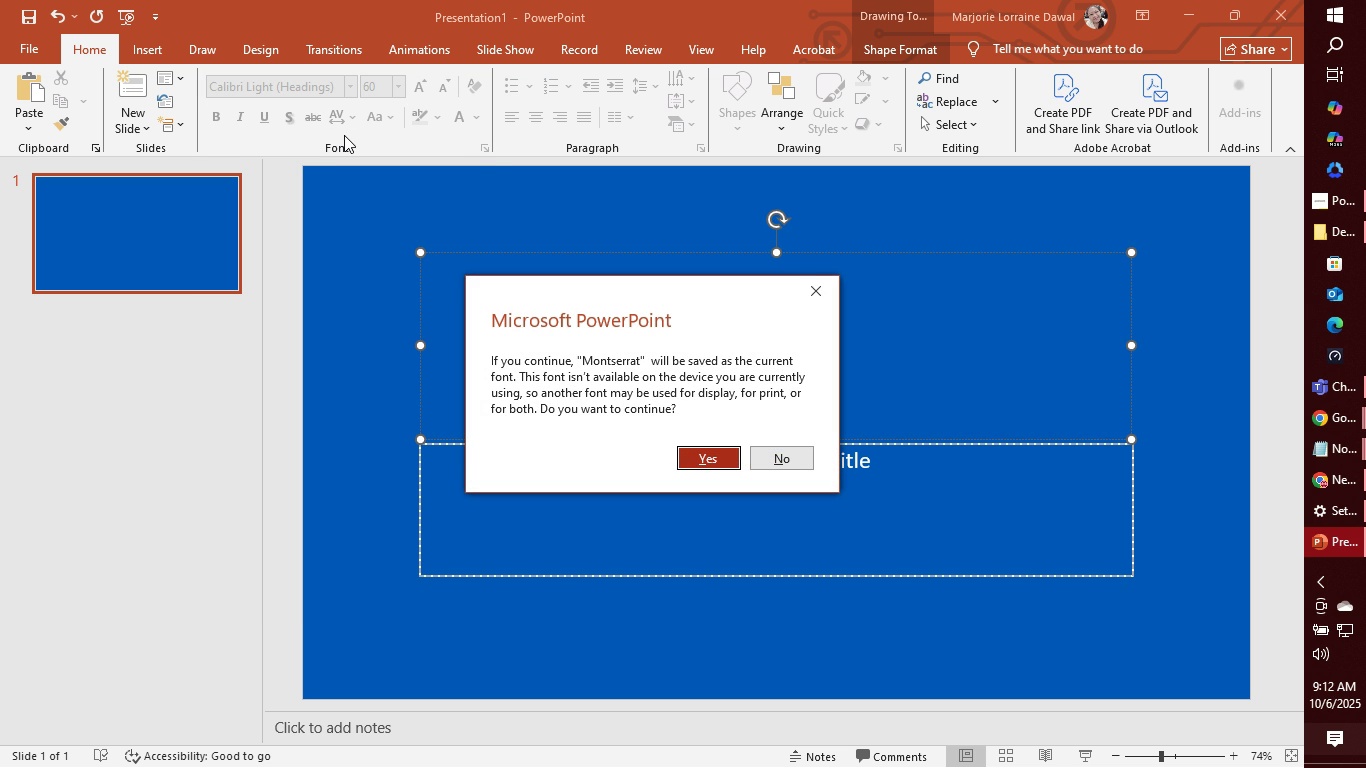 
wait(8.06)
 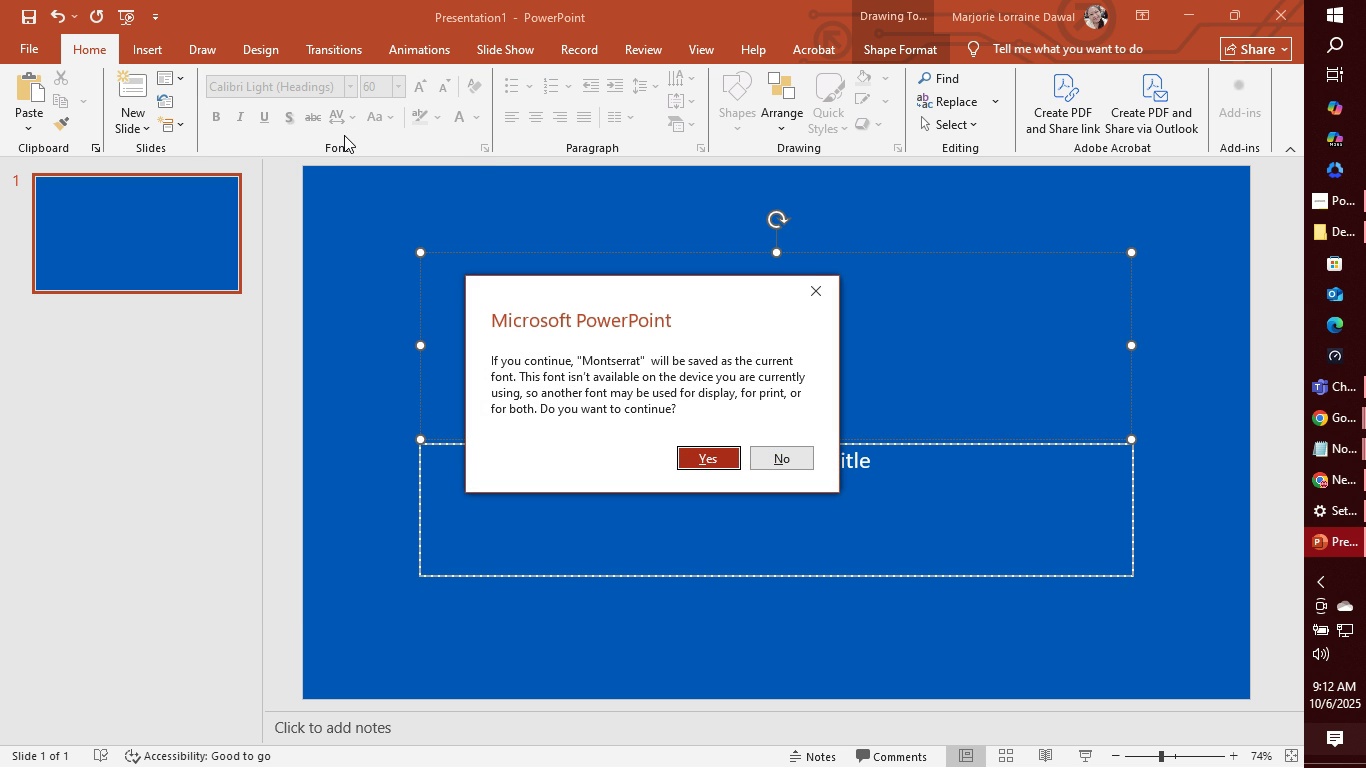 
key(Enter)
 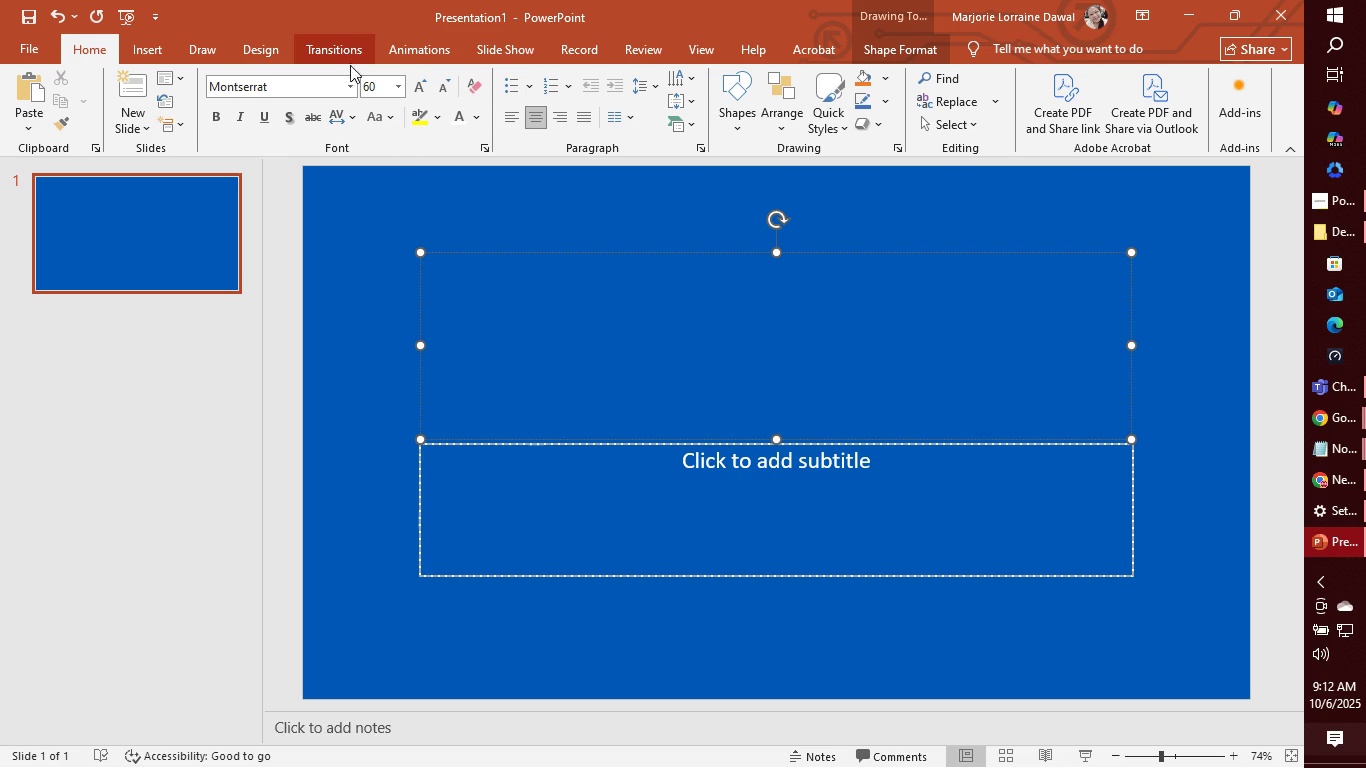 
wait(12.88)
 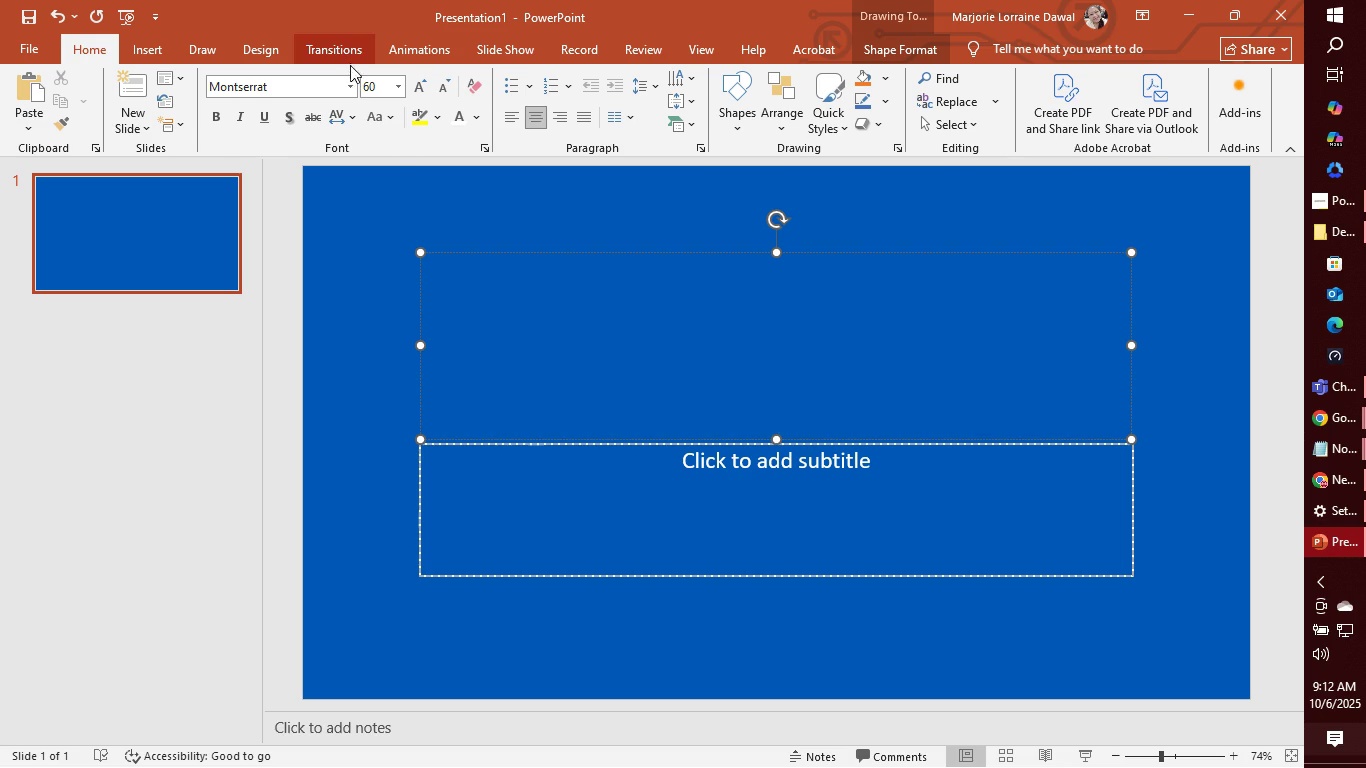 
double_click([257, 89])
 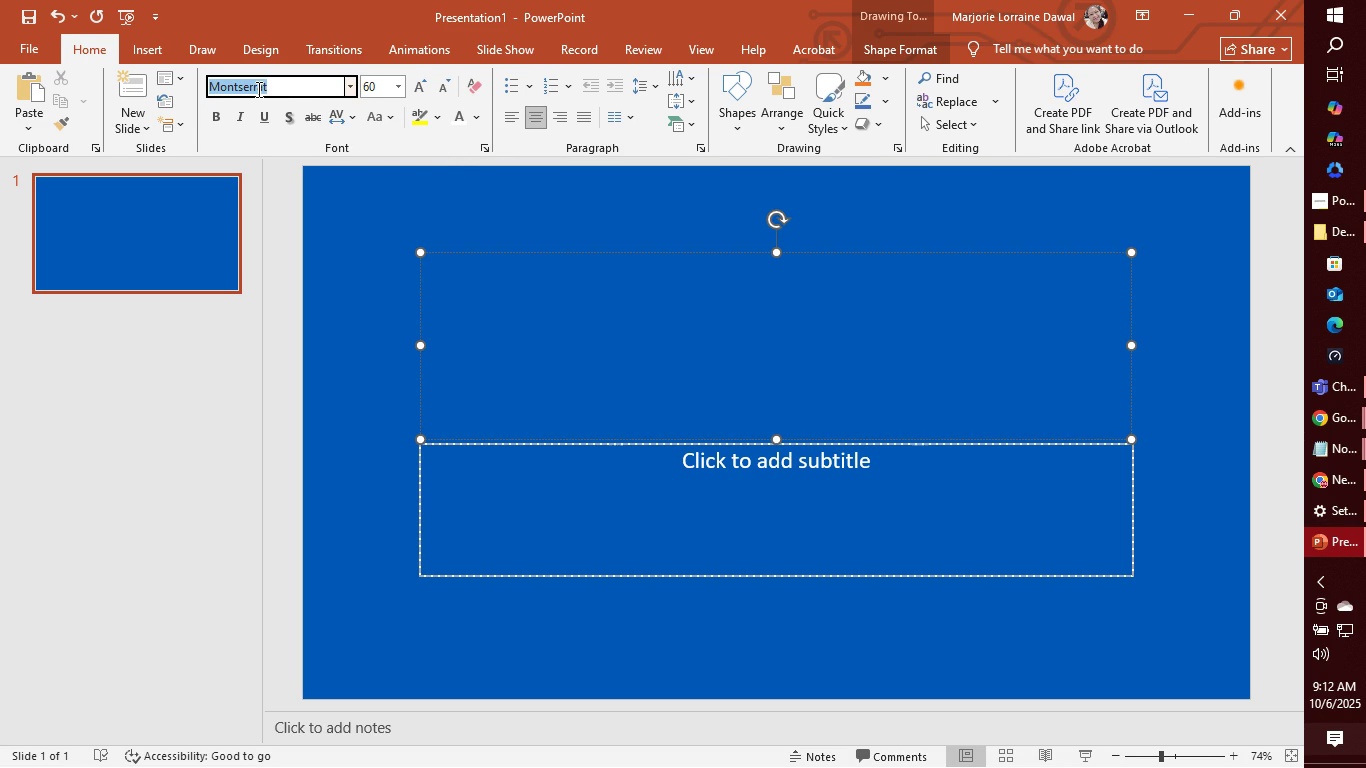 
type(poppins)
 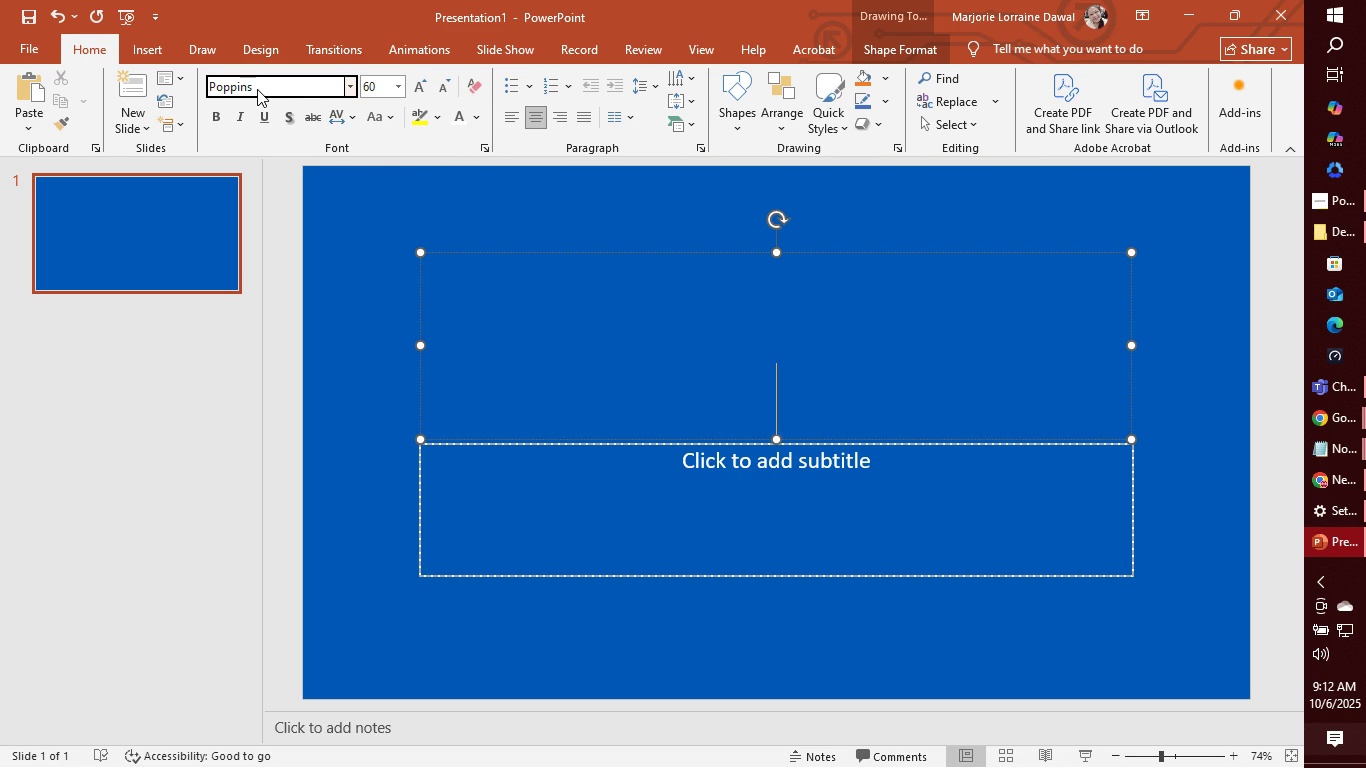 
key(Enter)
 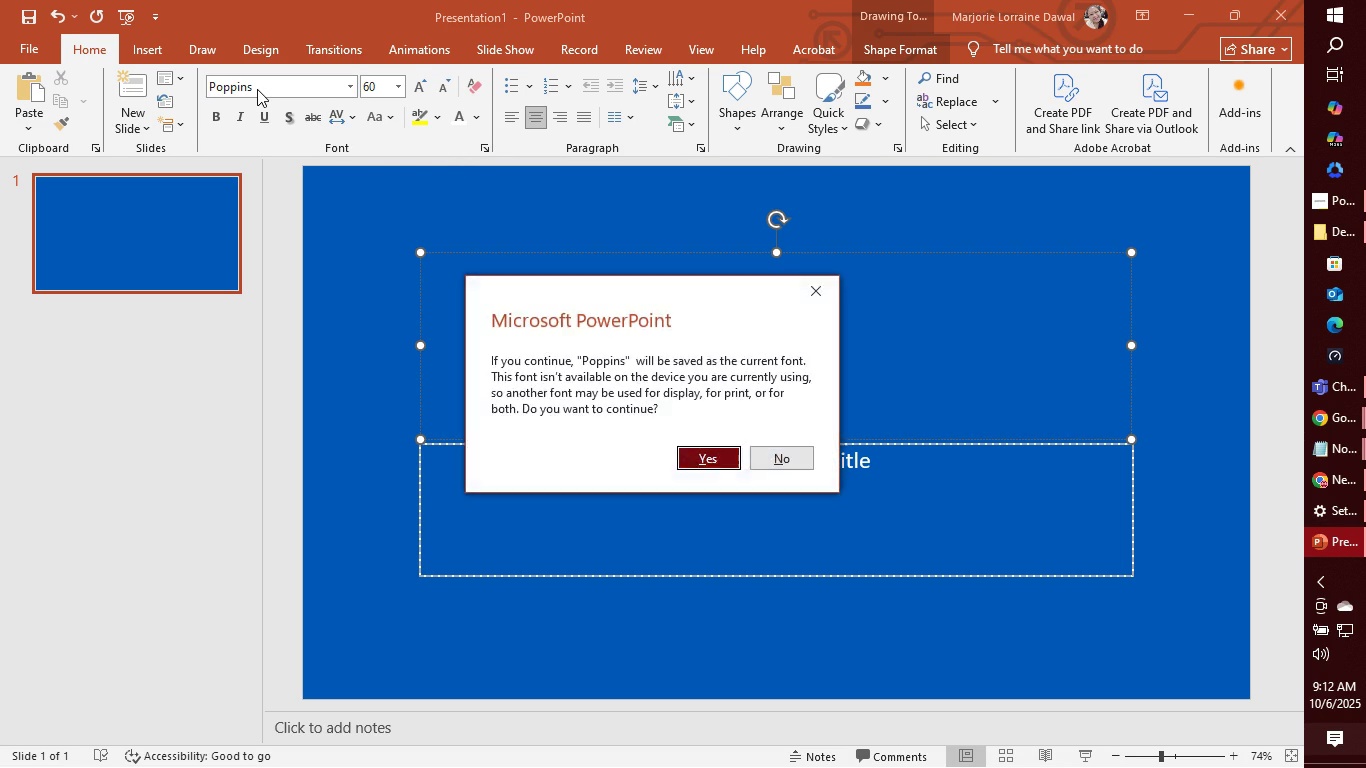 
key(Enter)
 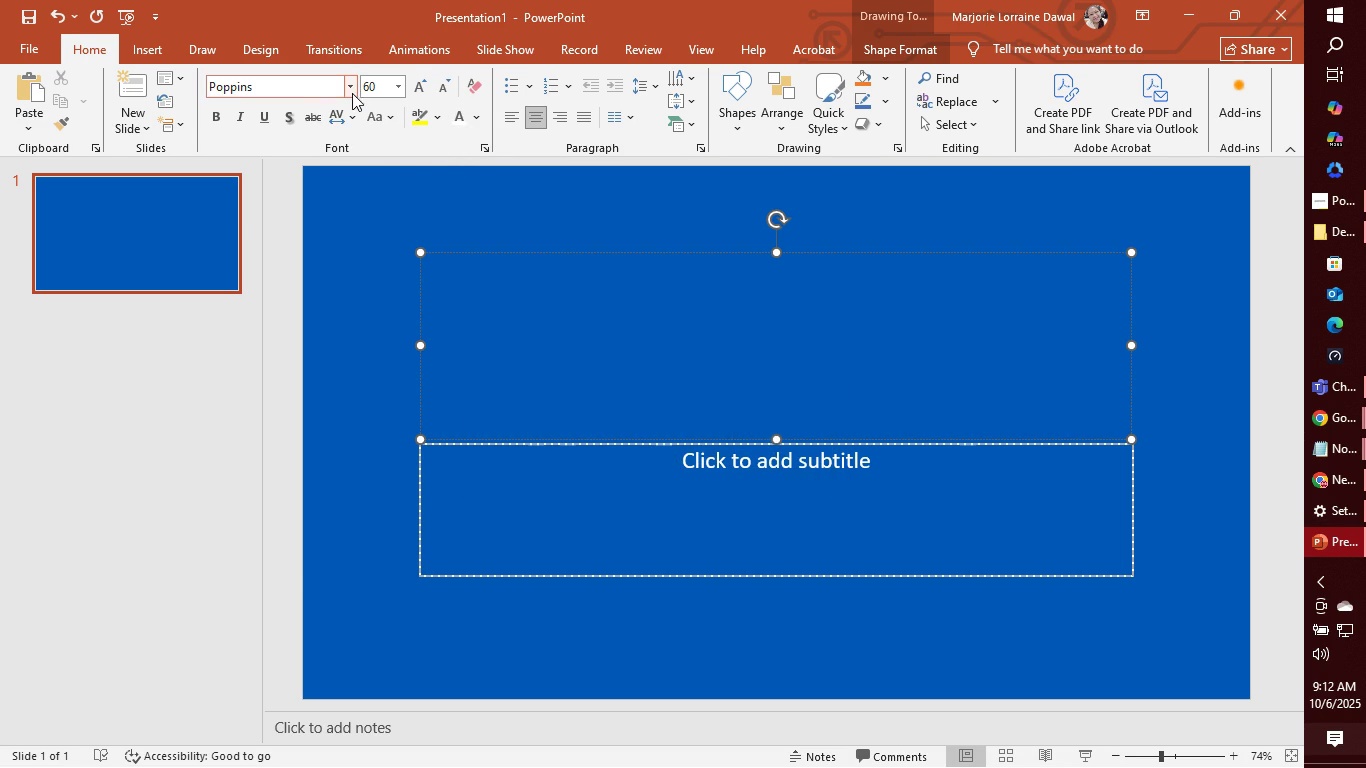 
left_click([354, 93])
 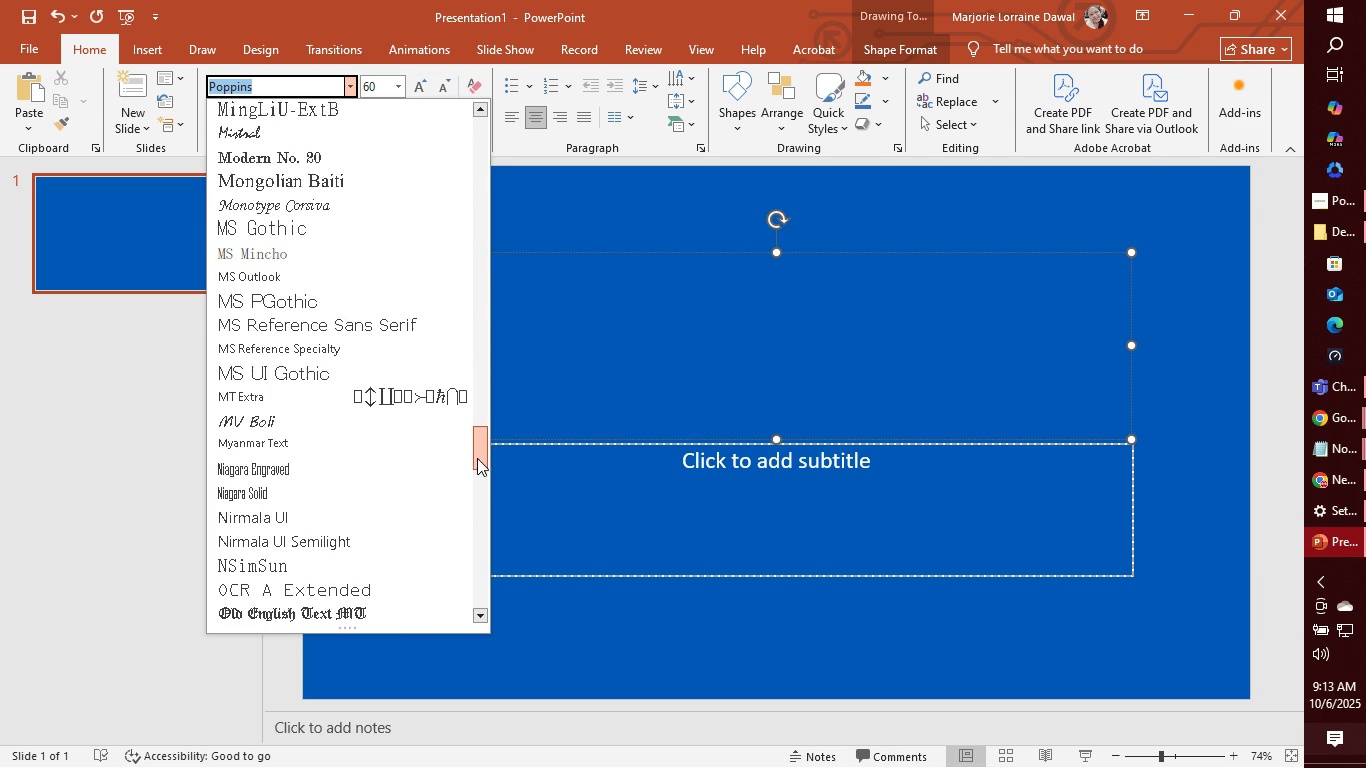 
wait(12.96)
 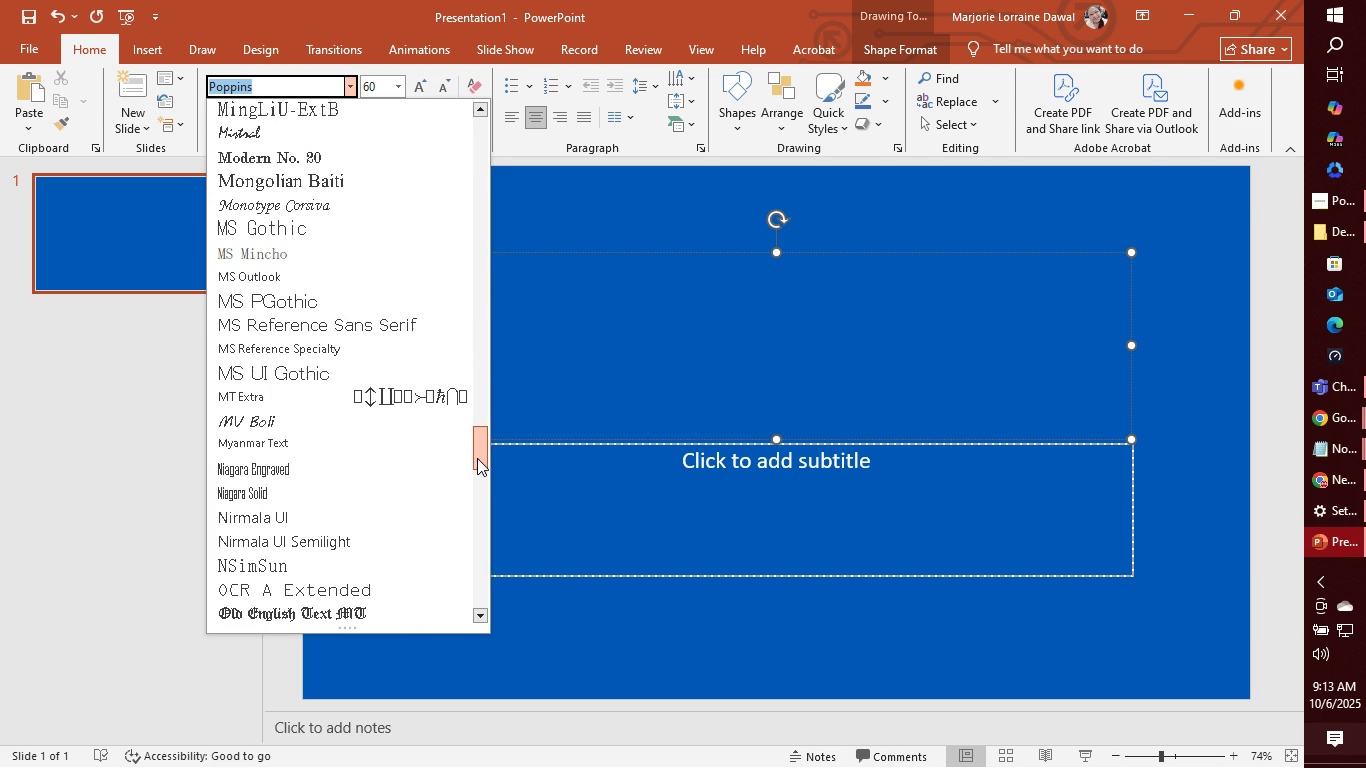 
left_click([250, 380])
 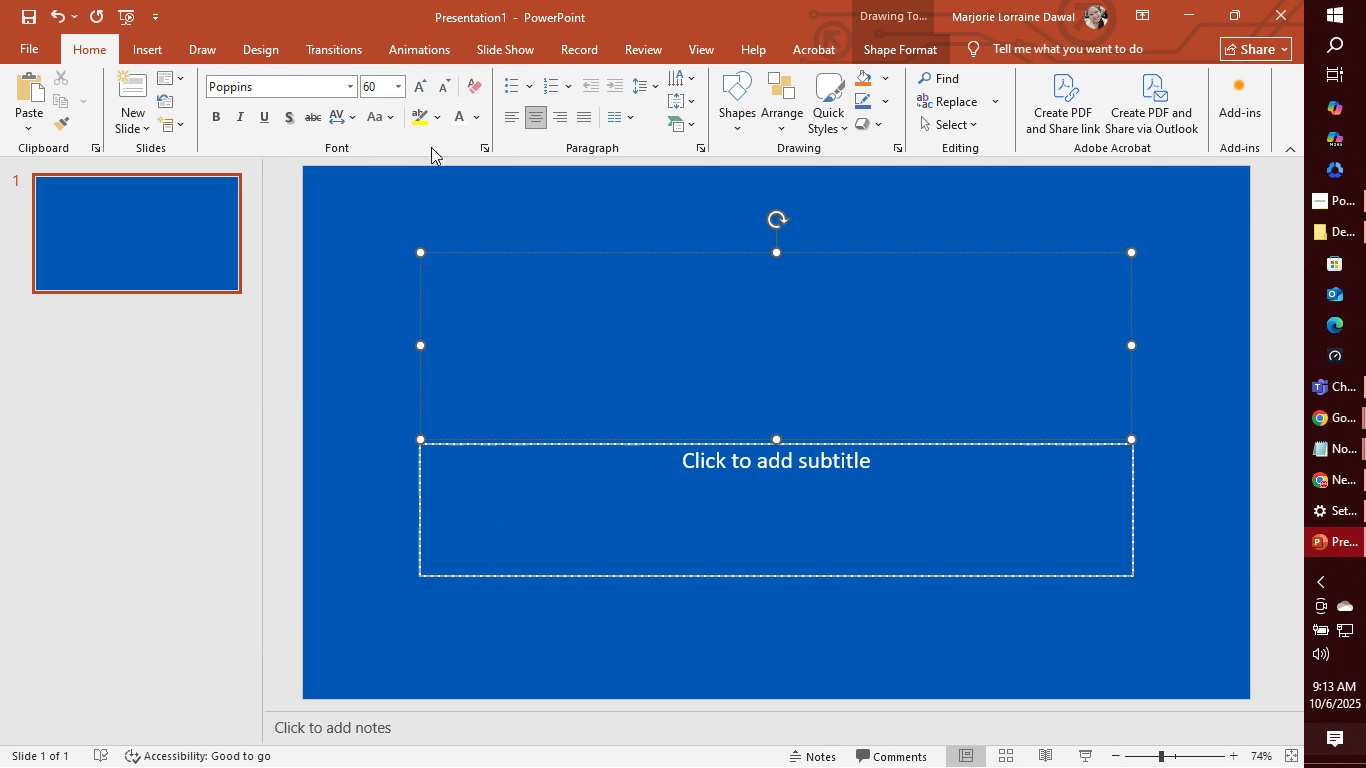 
left_click([404, 80])
 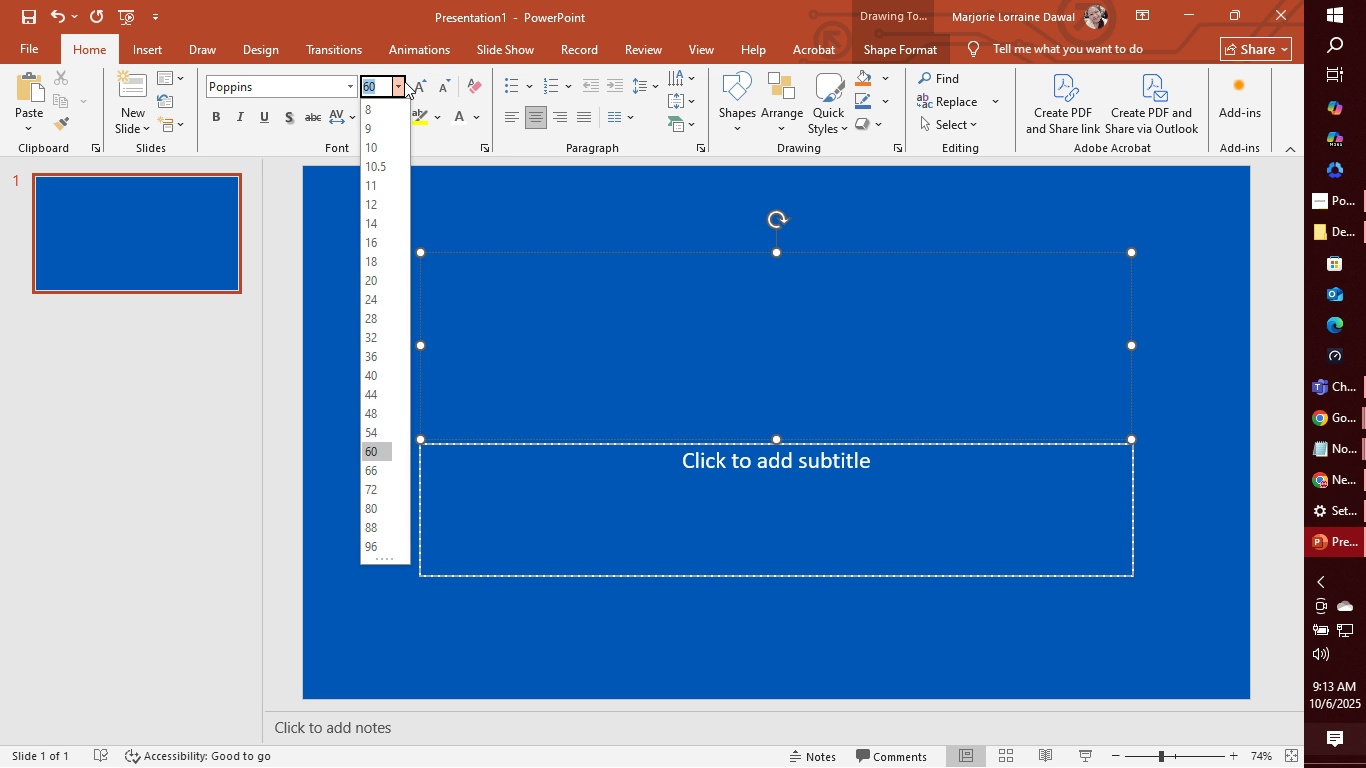 
wait(17.46)
 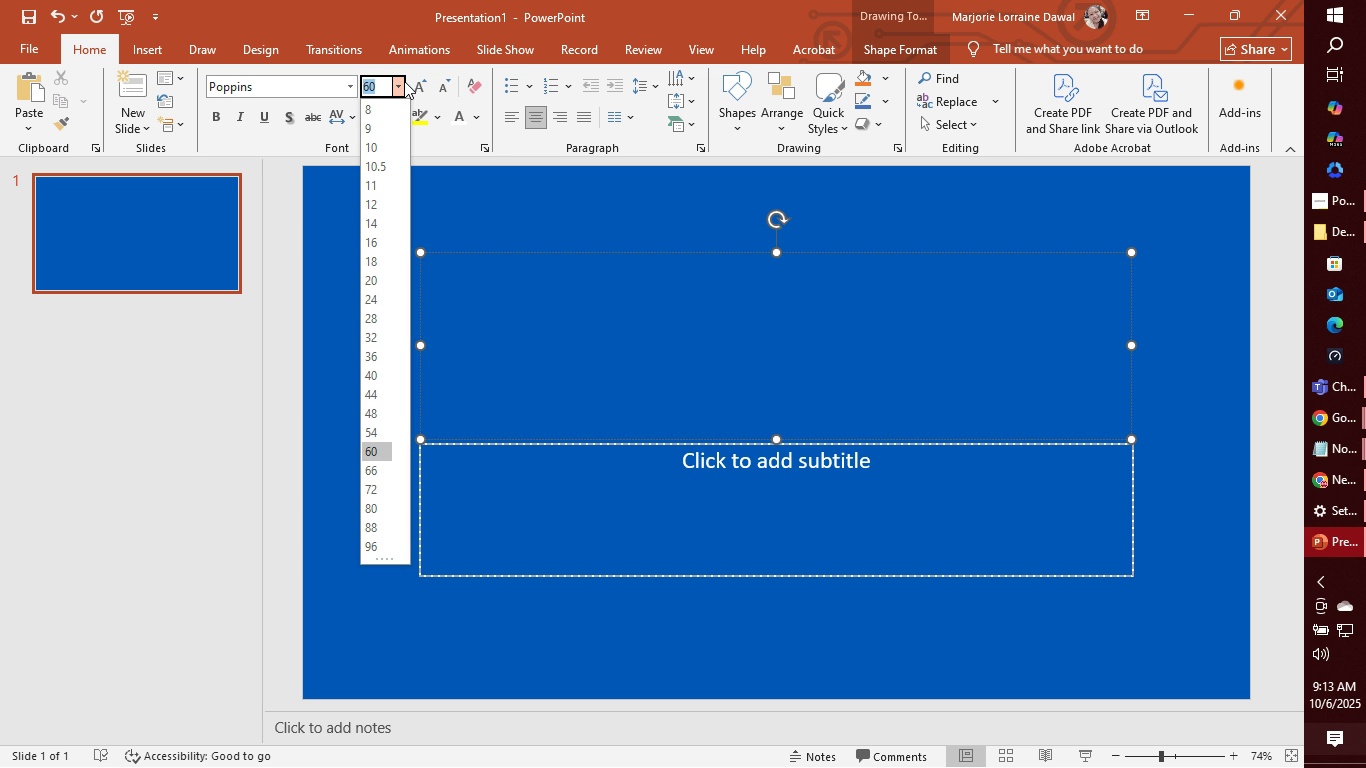 
type(44)
 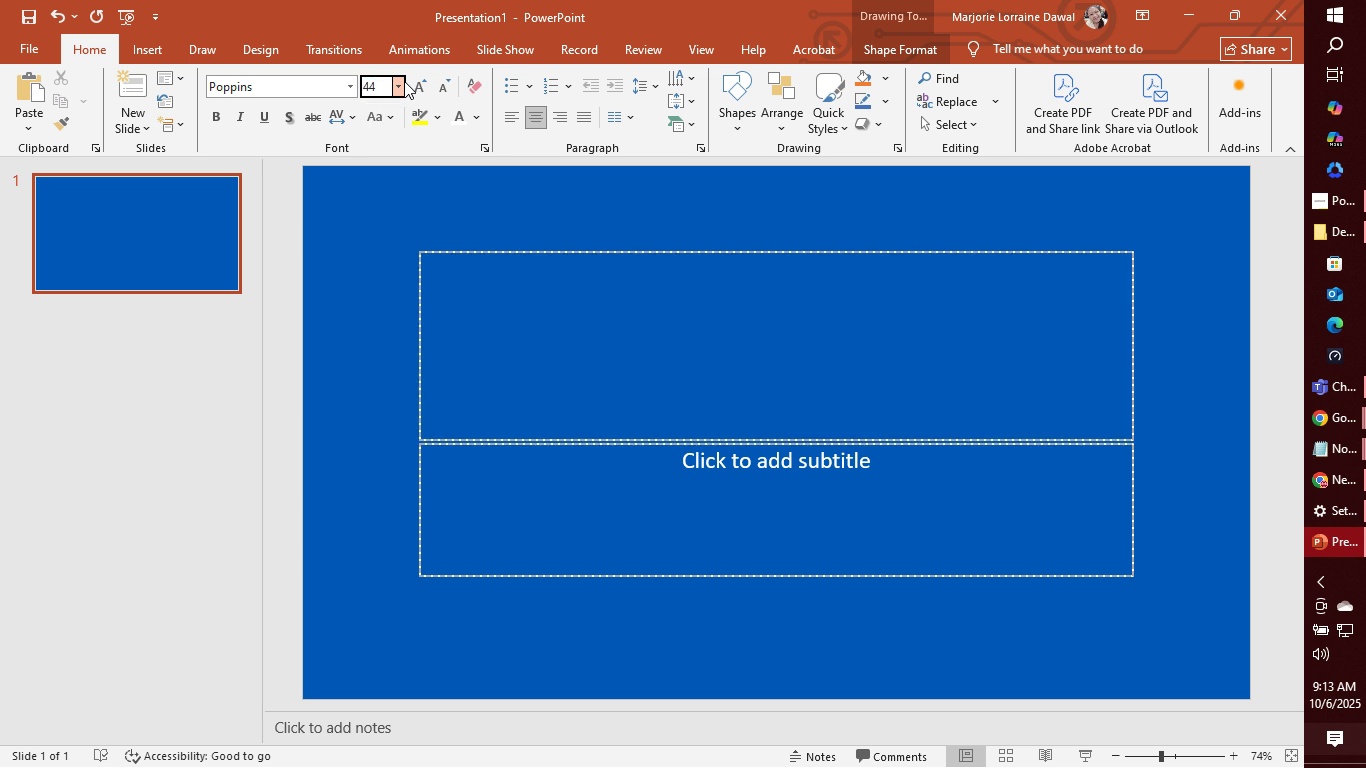 
key(Enter)
 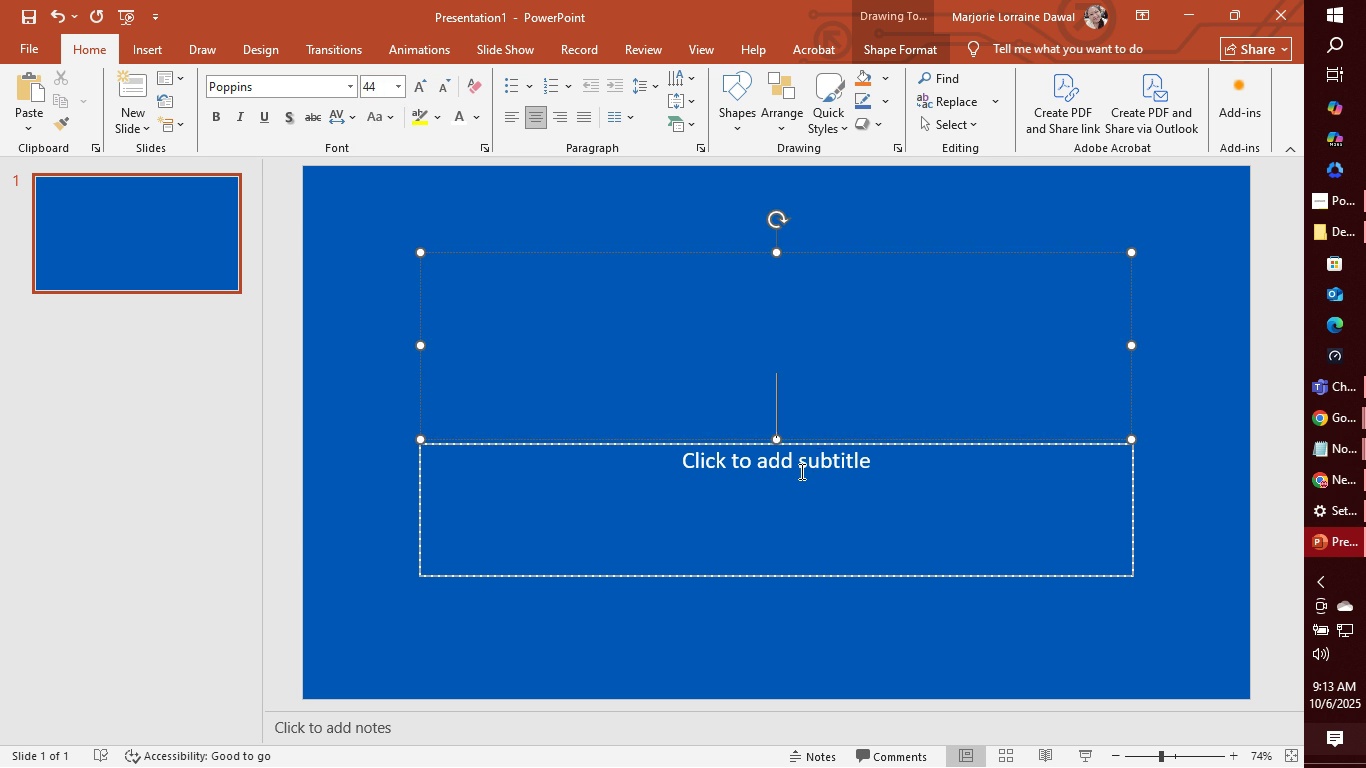 
left_click([800, 471])
 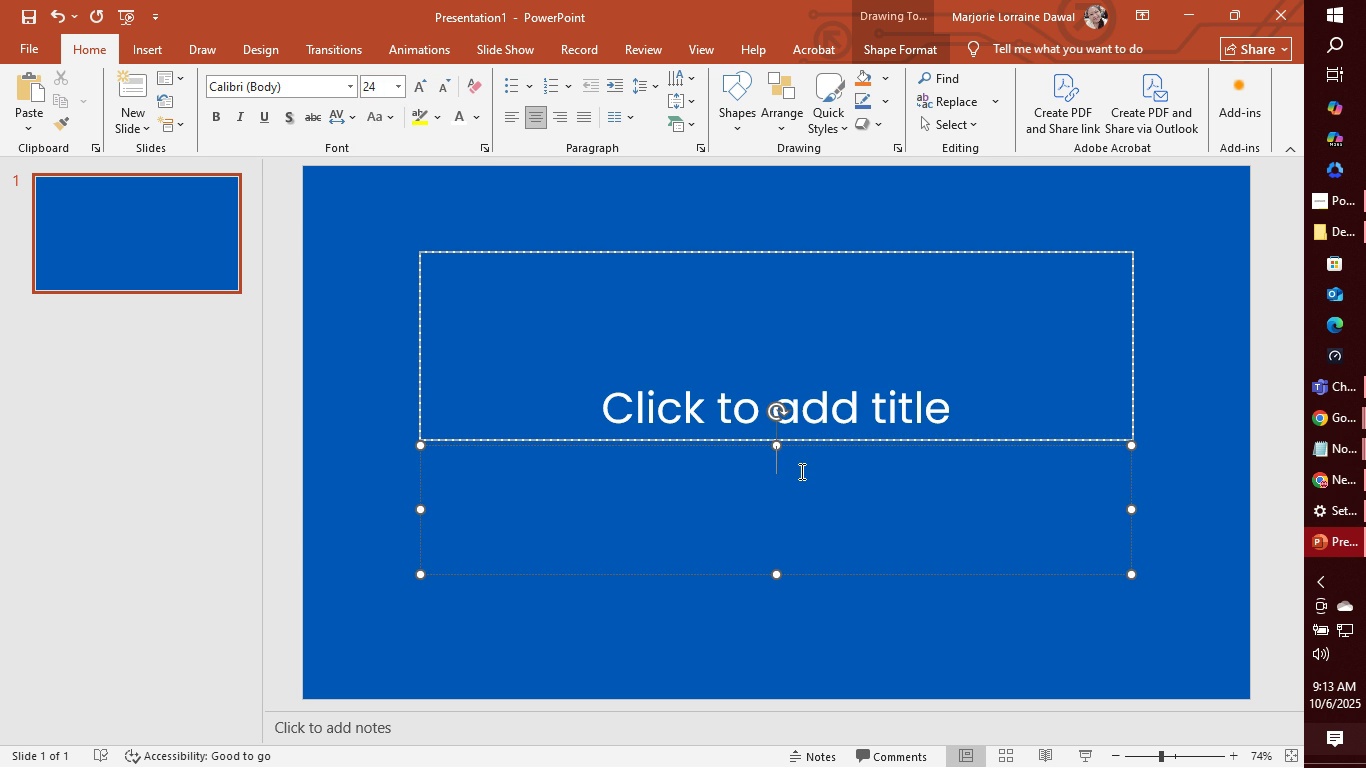 
wait(9.55)
 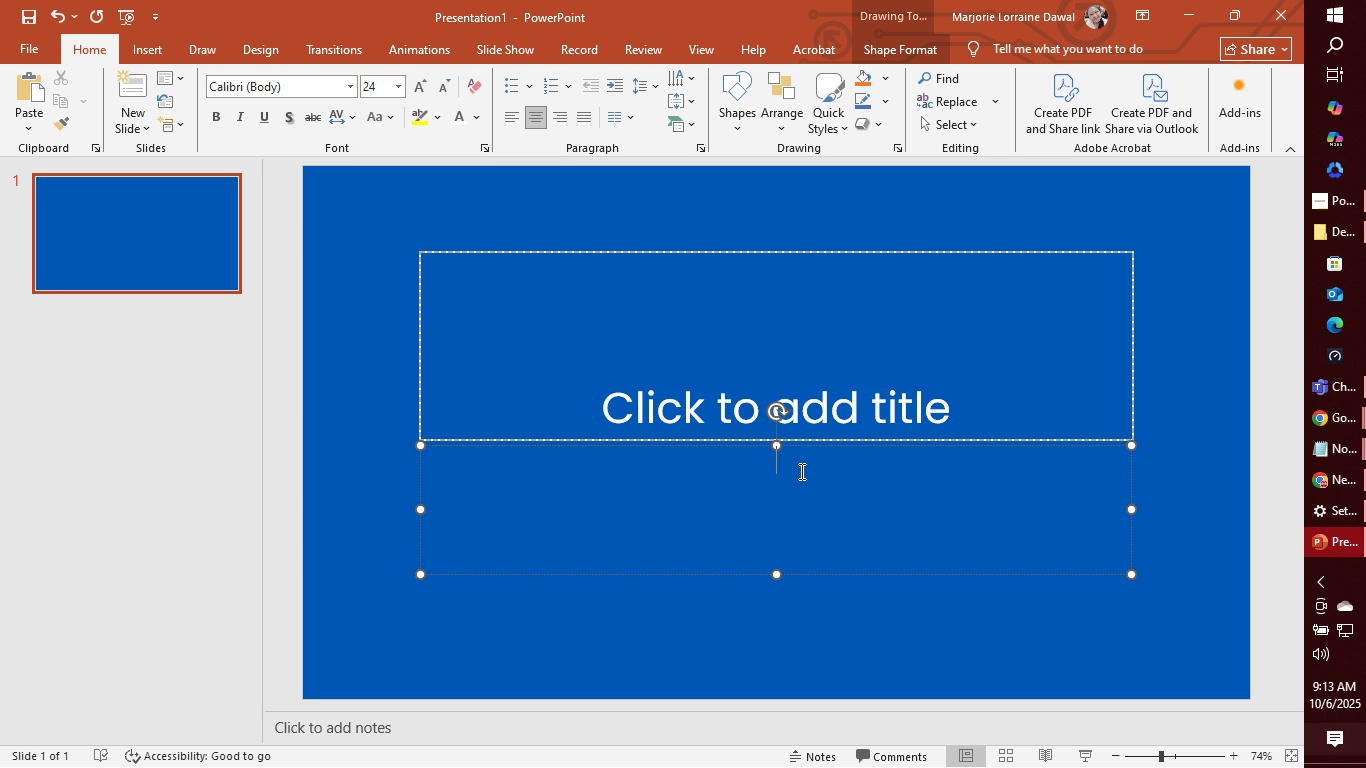 
left_click([477, 118])
 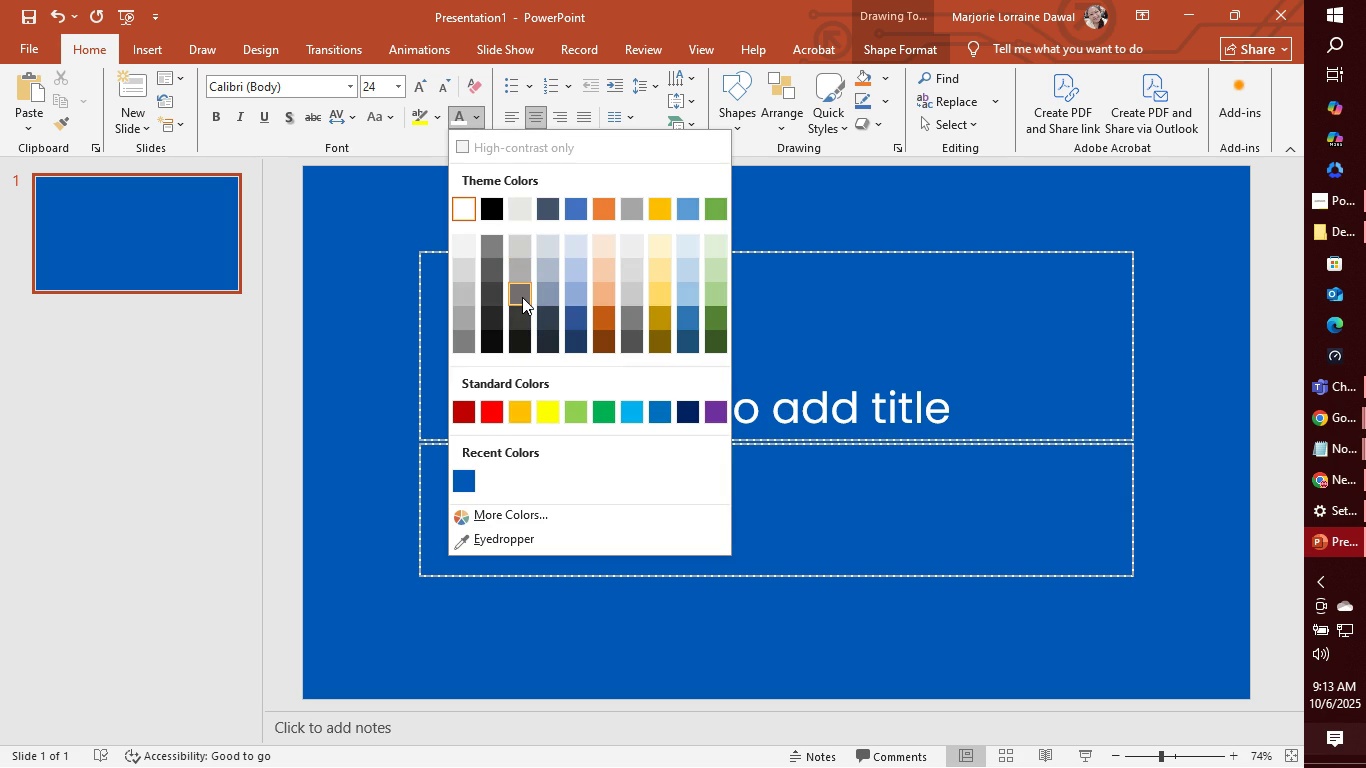 
left_click([522, 297])
 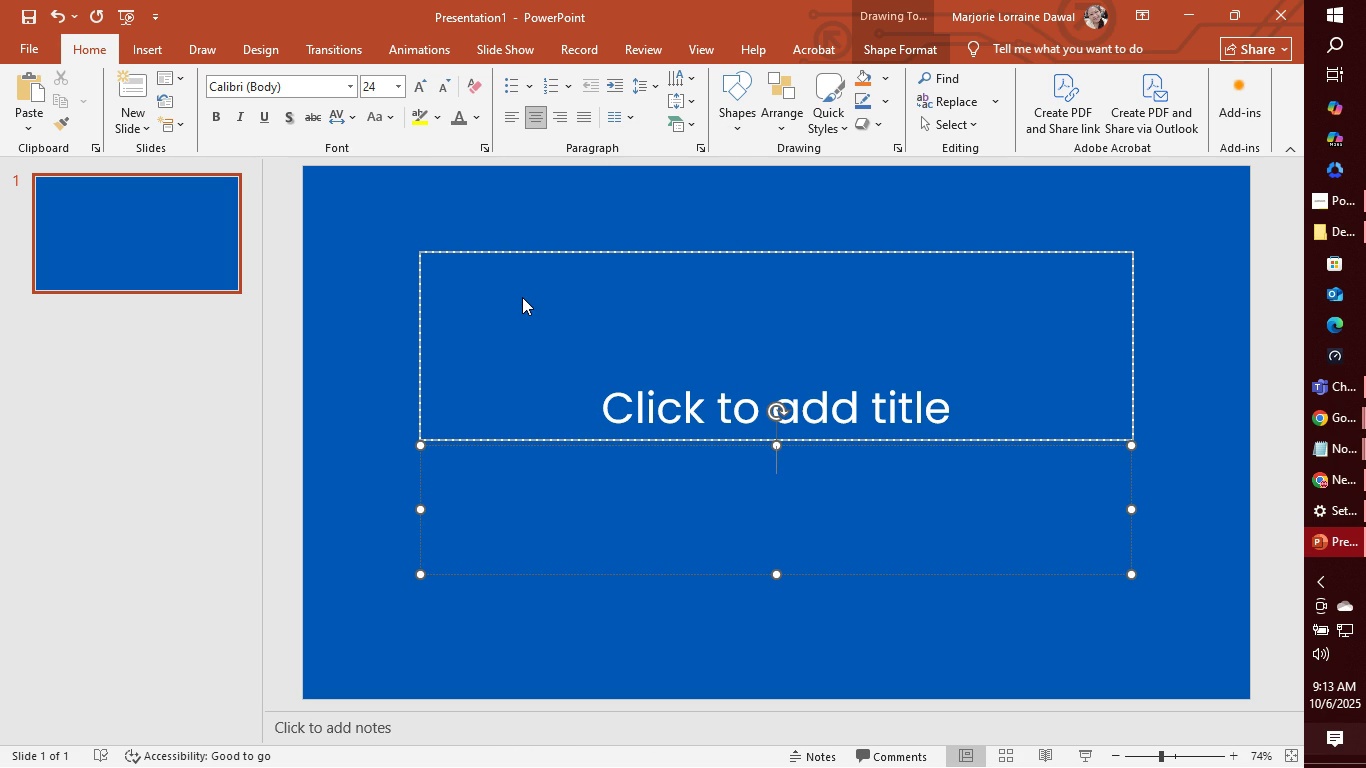 
wait(10.27)
 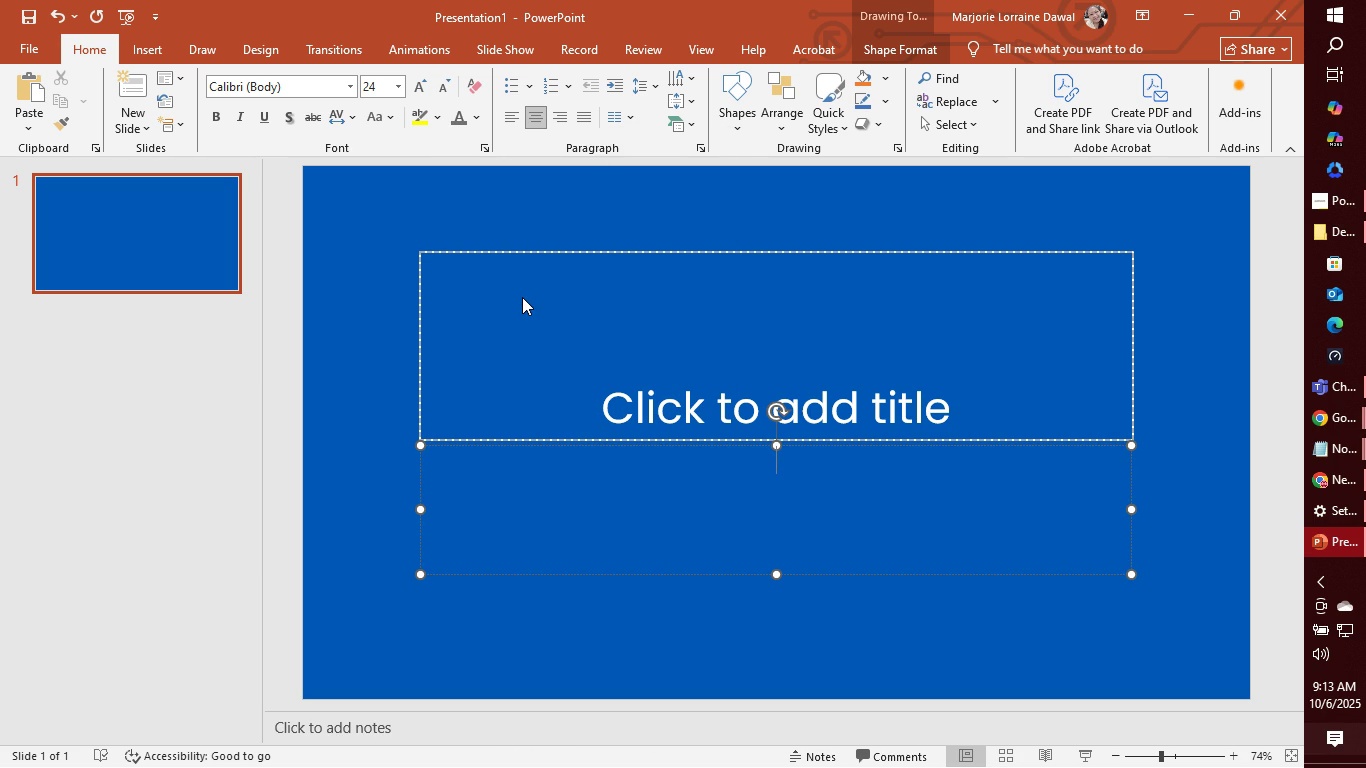 
right_click([358, 212])
 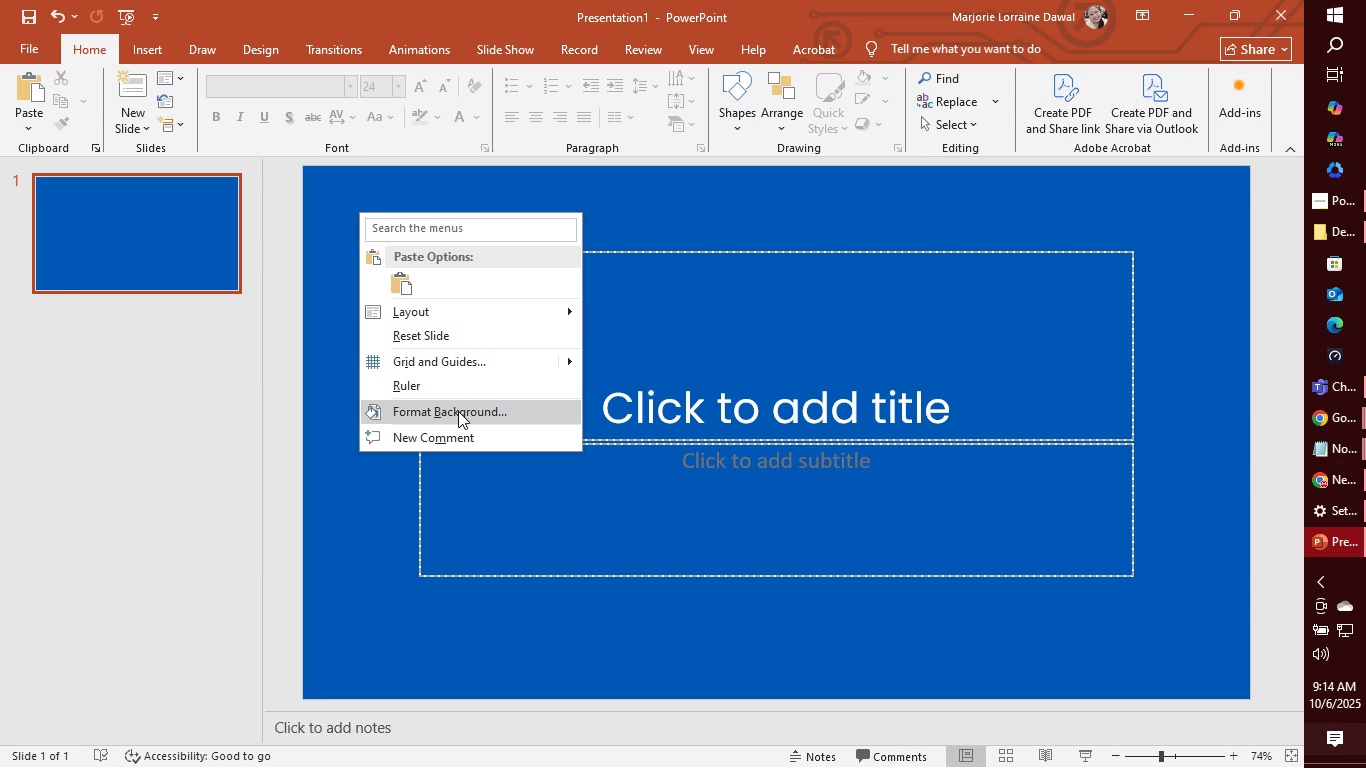 
wait(7.22)
 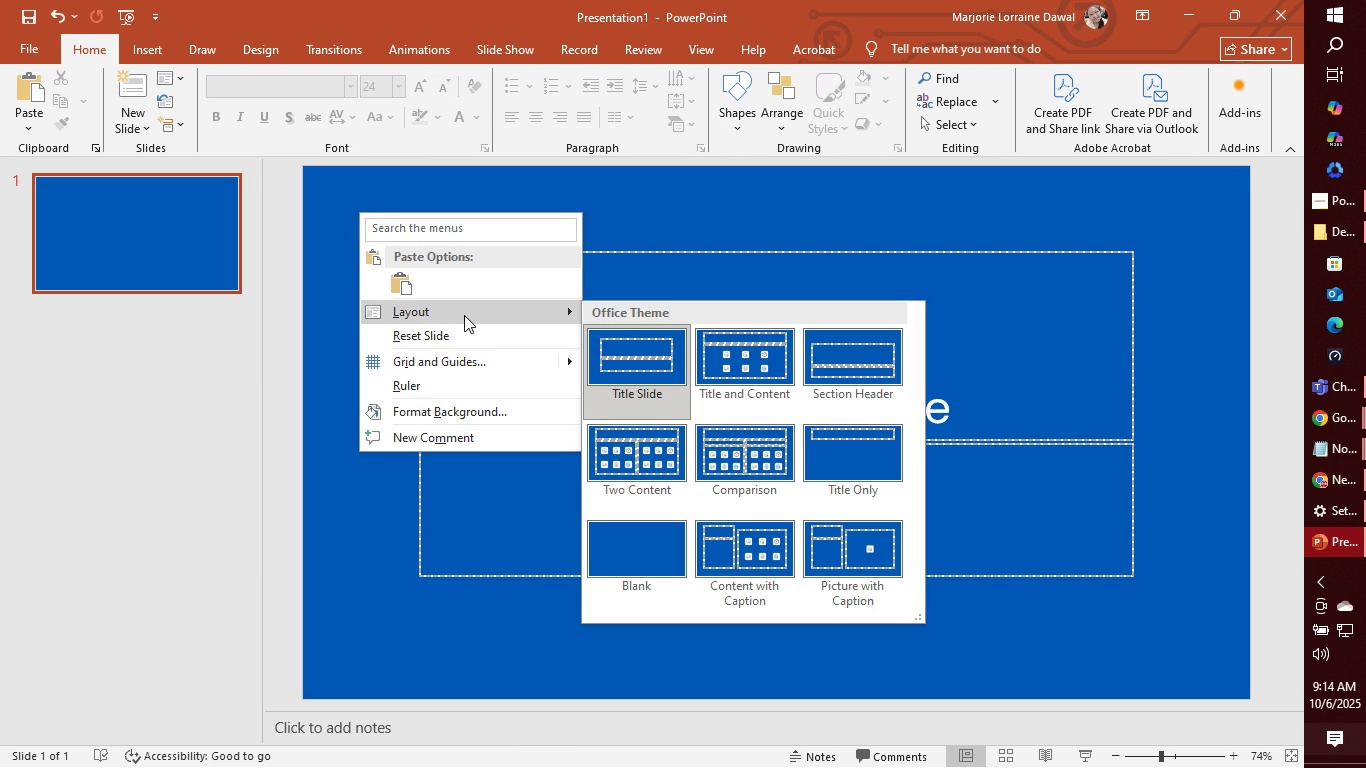 
left_click([458, 411])
 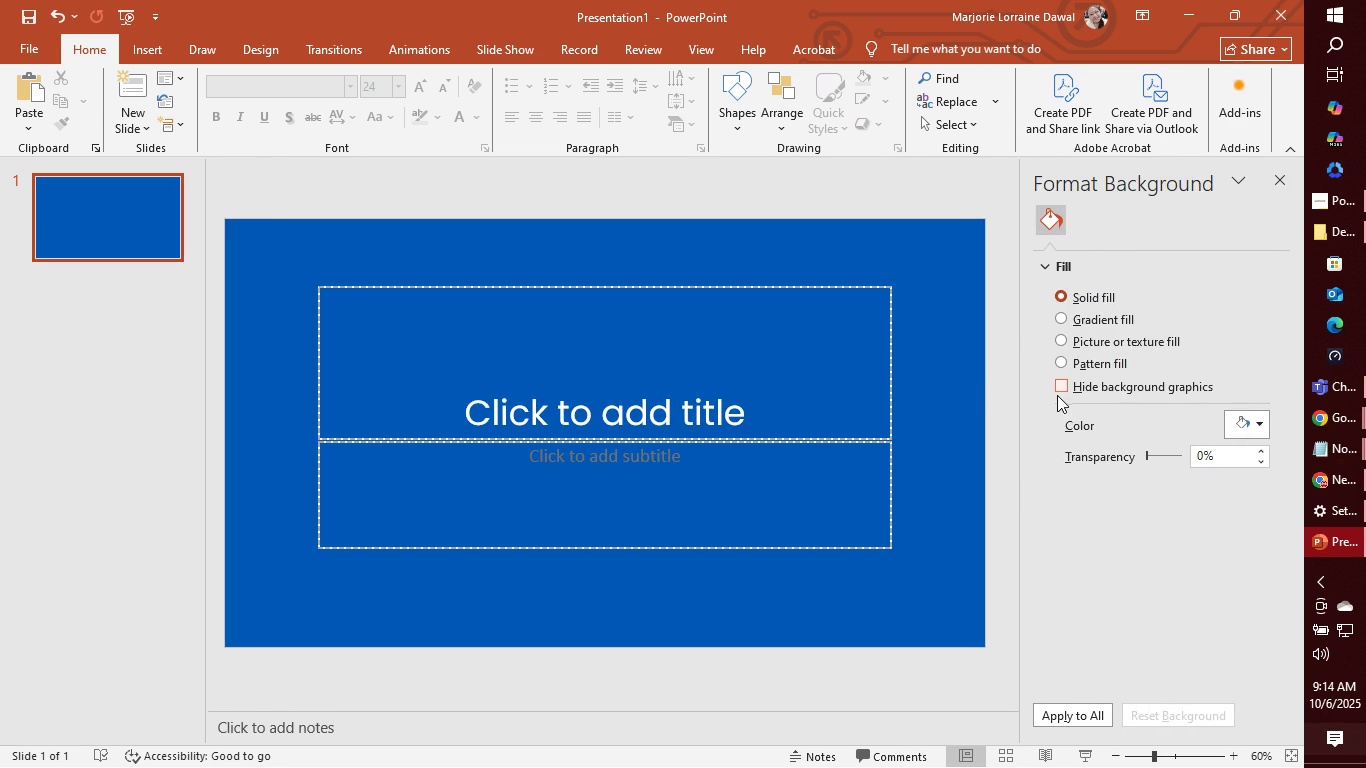 
left_click([1064, 360])
 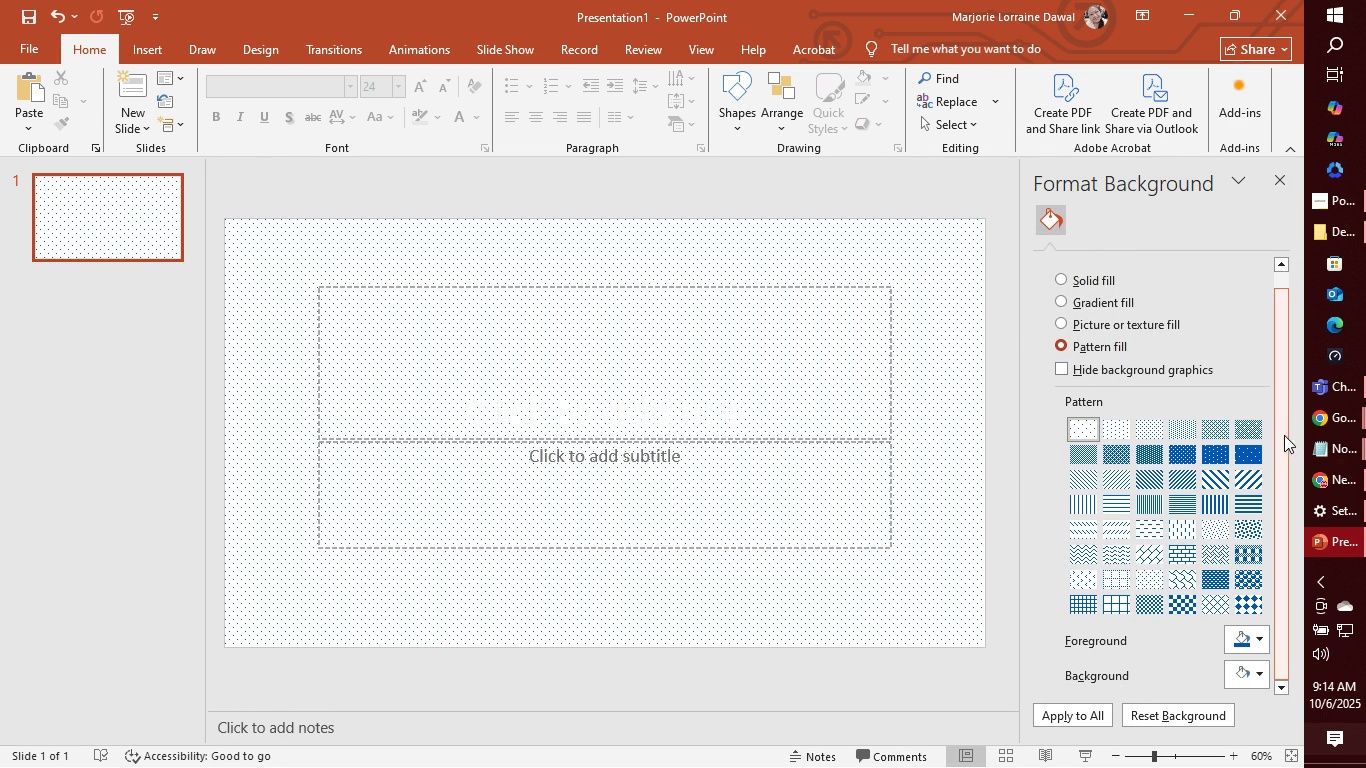 
wait(6.12)
 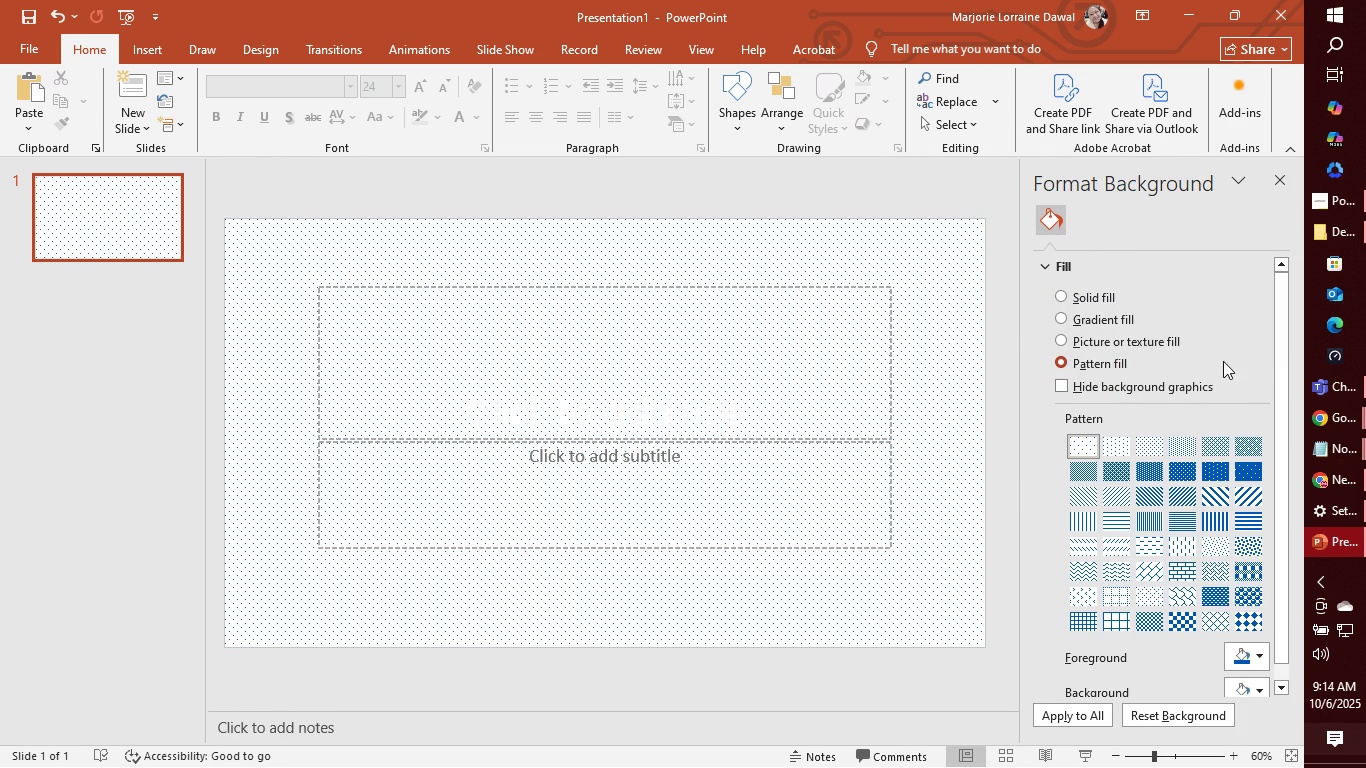 
left_click([1061, 329])
 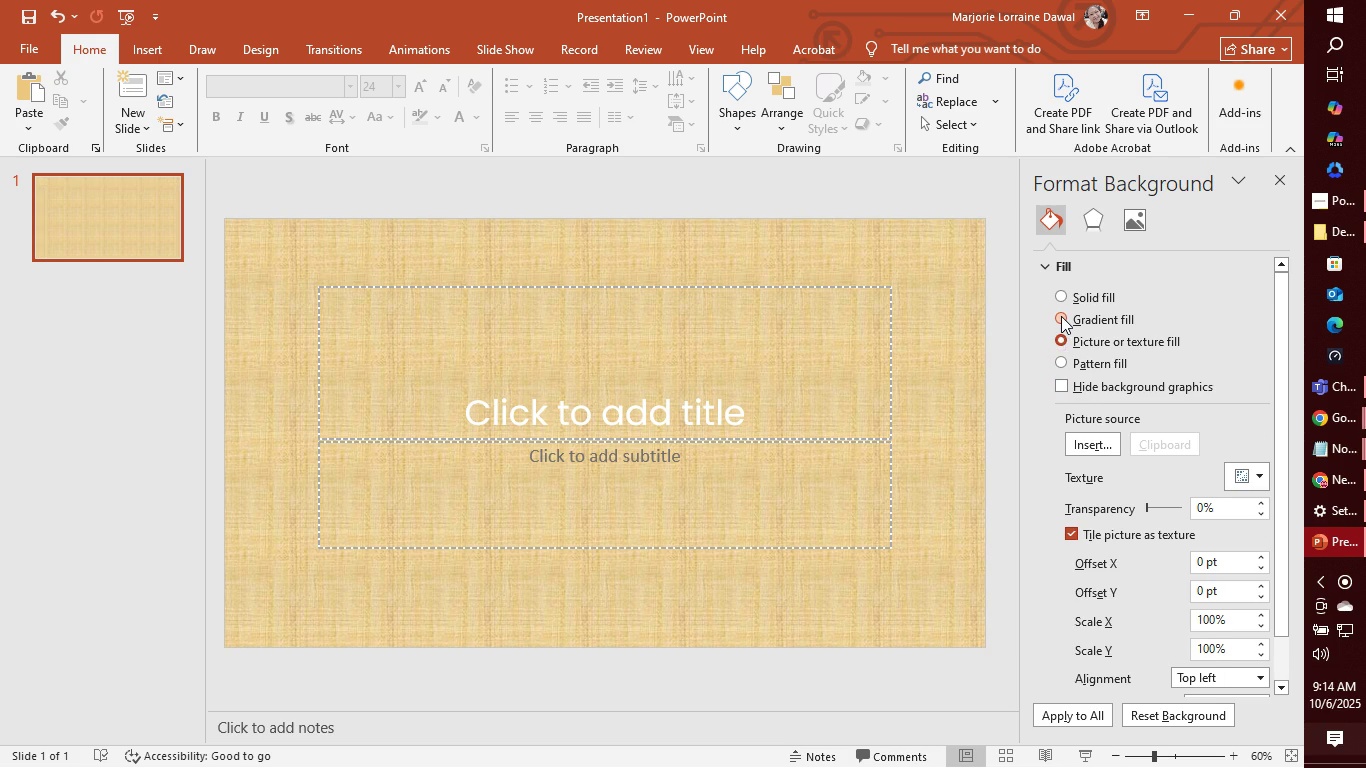 
left_click([1061, 316])
 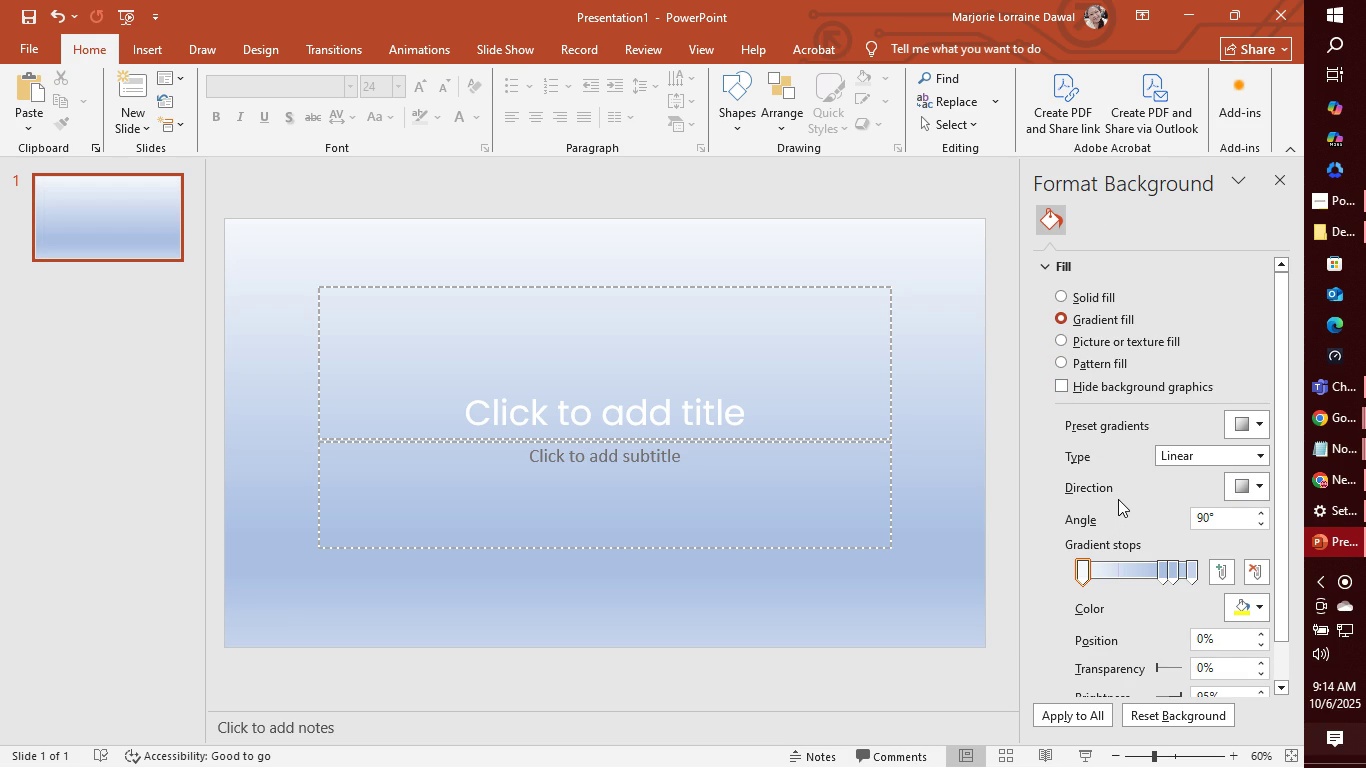 
scroll: coordinate [1130, 516], scroll_direction: down, amount: 2.0
 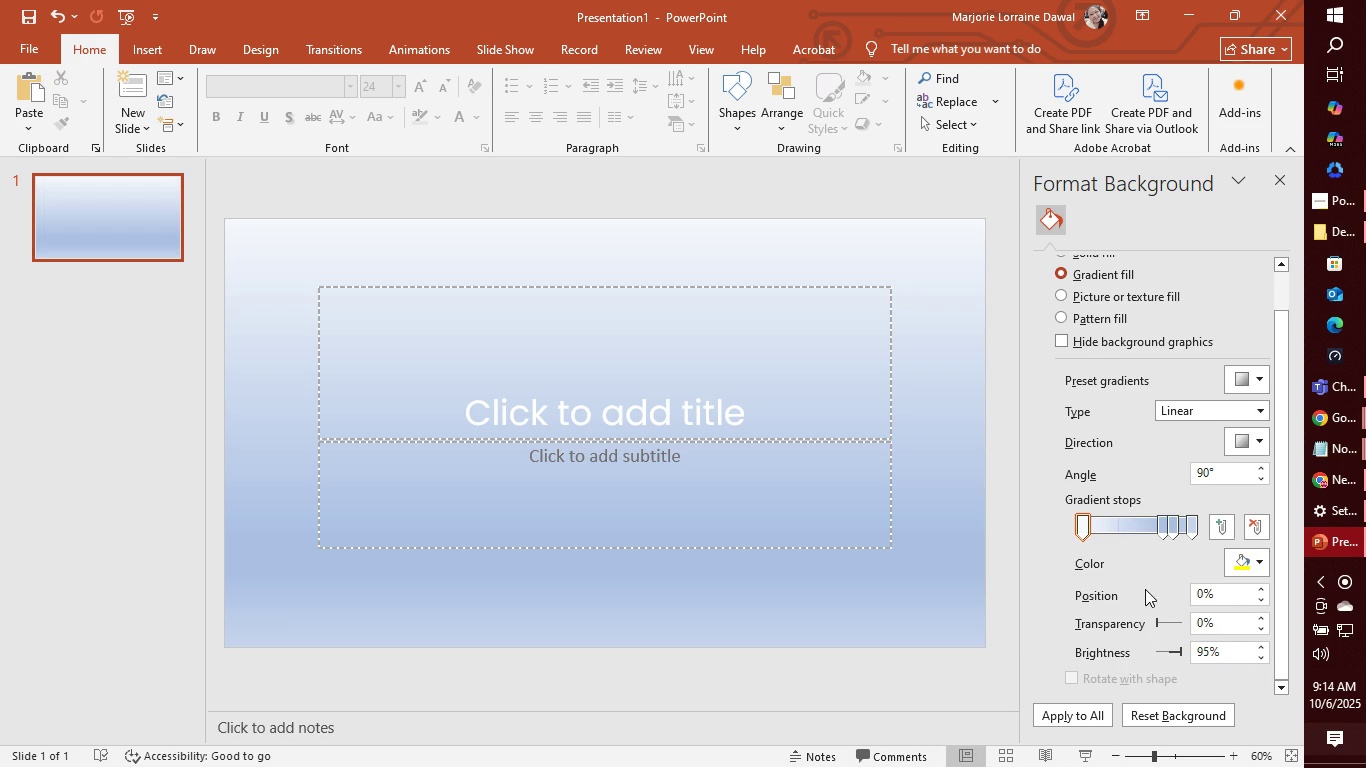 
scroll: coordinate [1146, 582], scroll_direction: up, amount: 2.0
 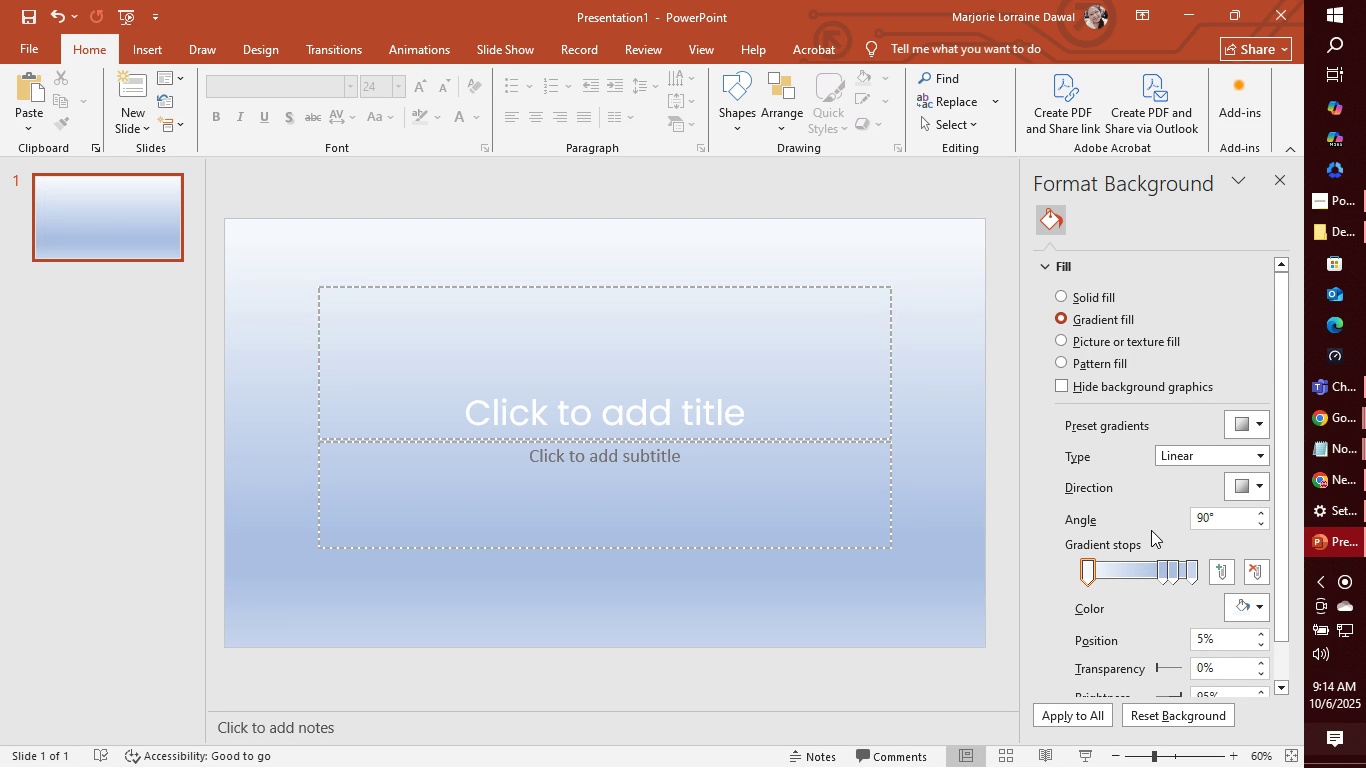 
left_click([1266, 451])
 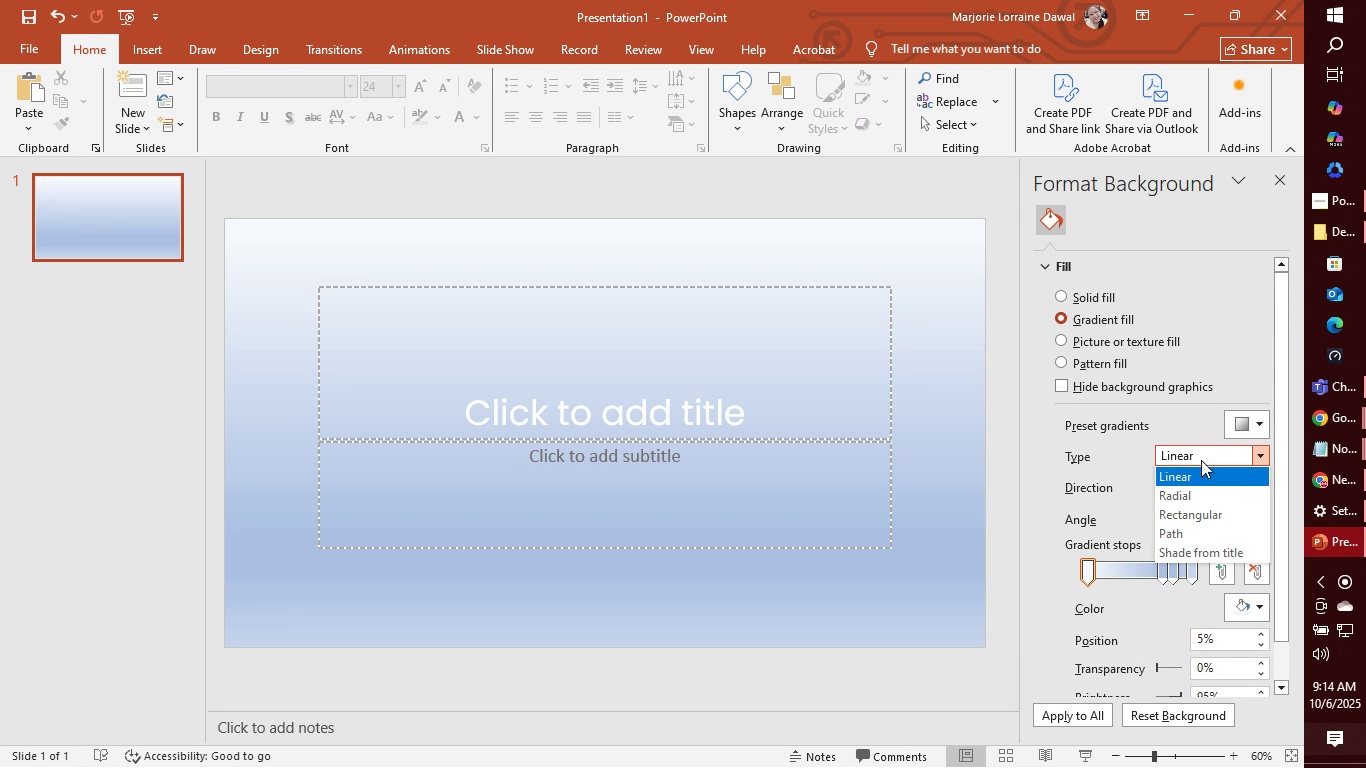 
wait(6.55)
 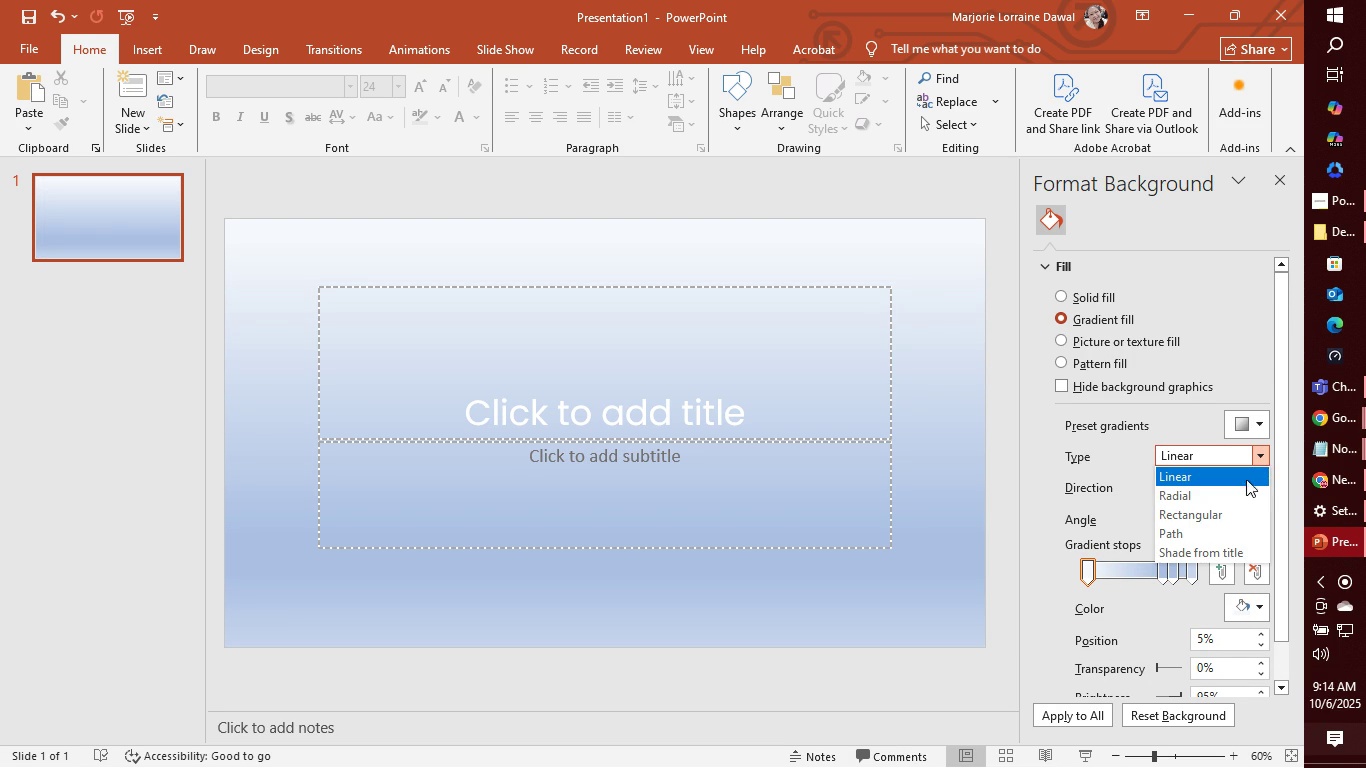 
left_click([1059, 338])
 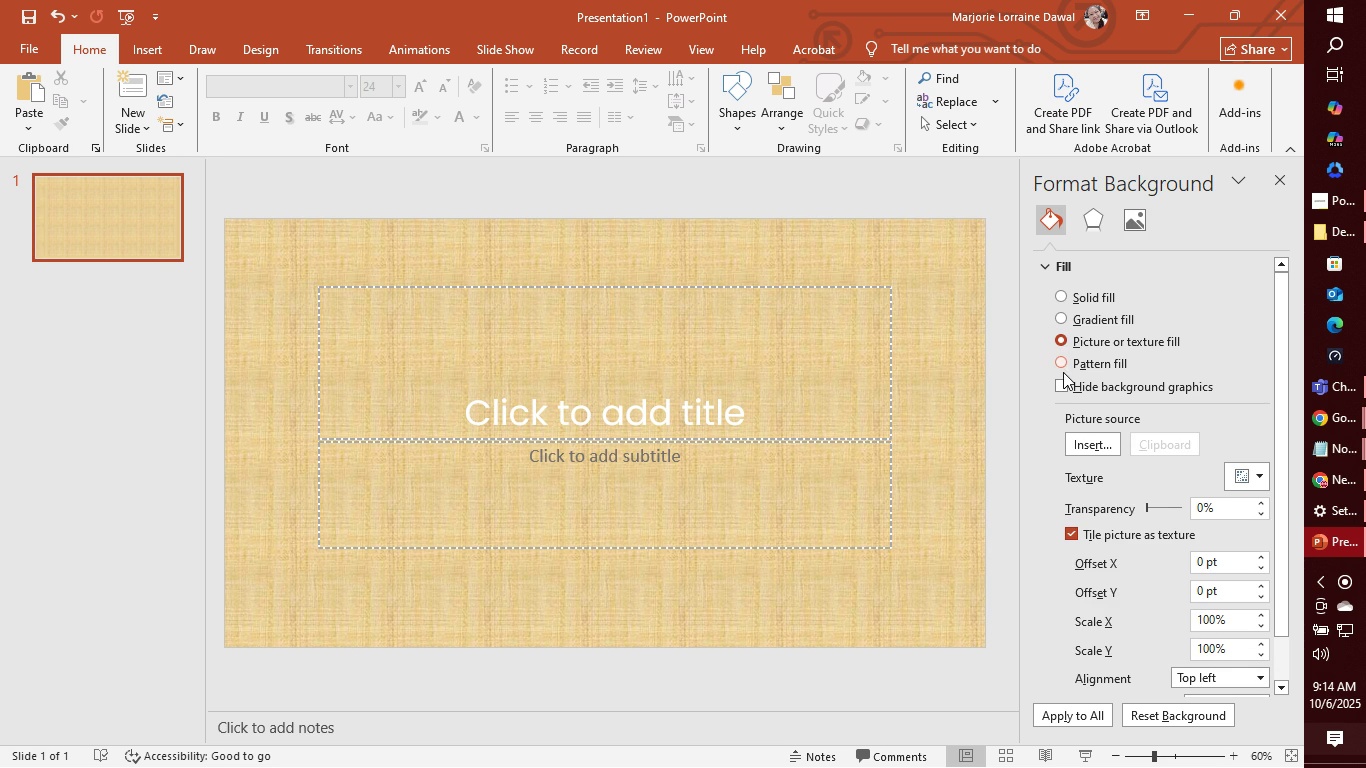 
left_click([1061, 359])
 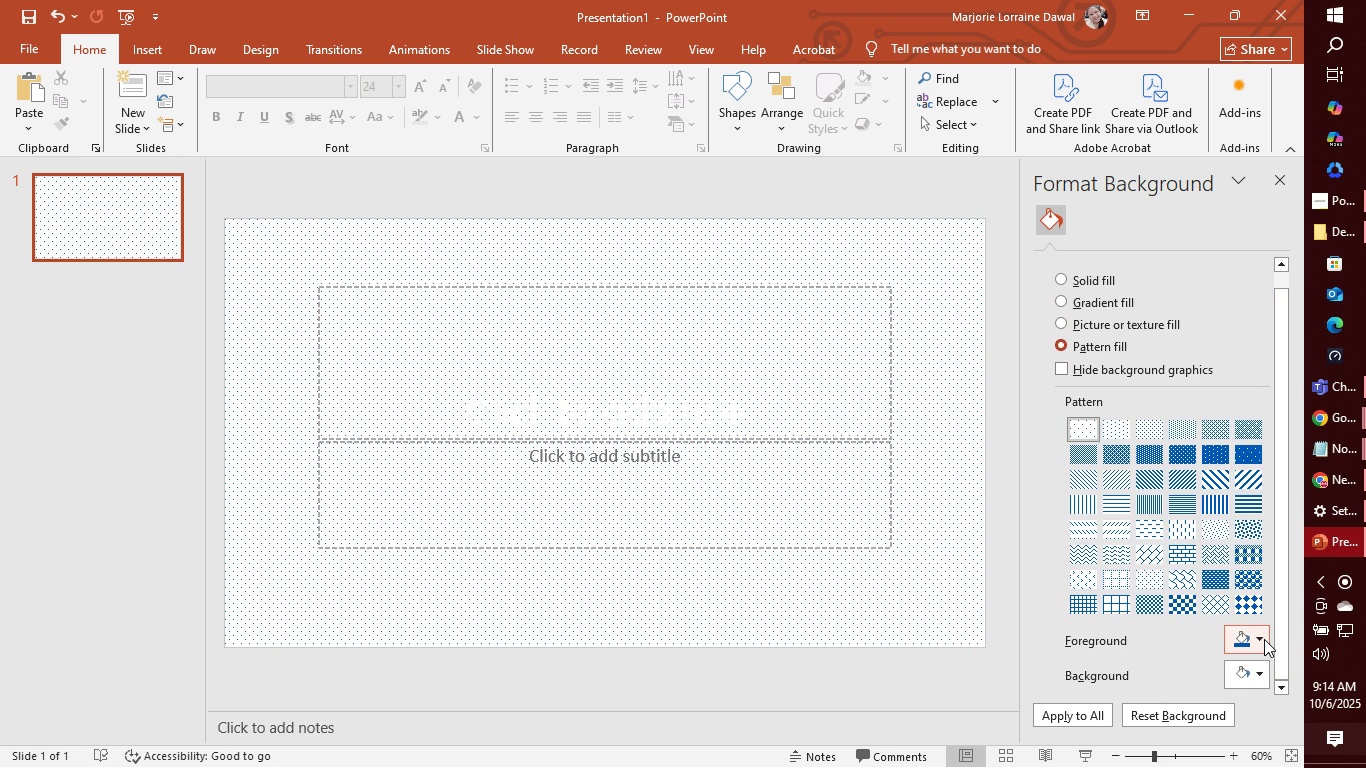 
left_click([1262, 638])
 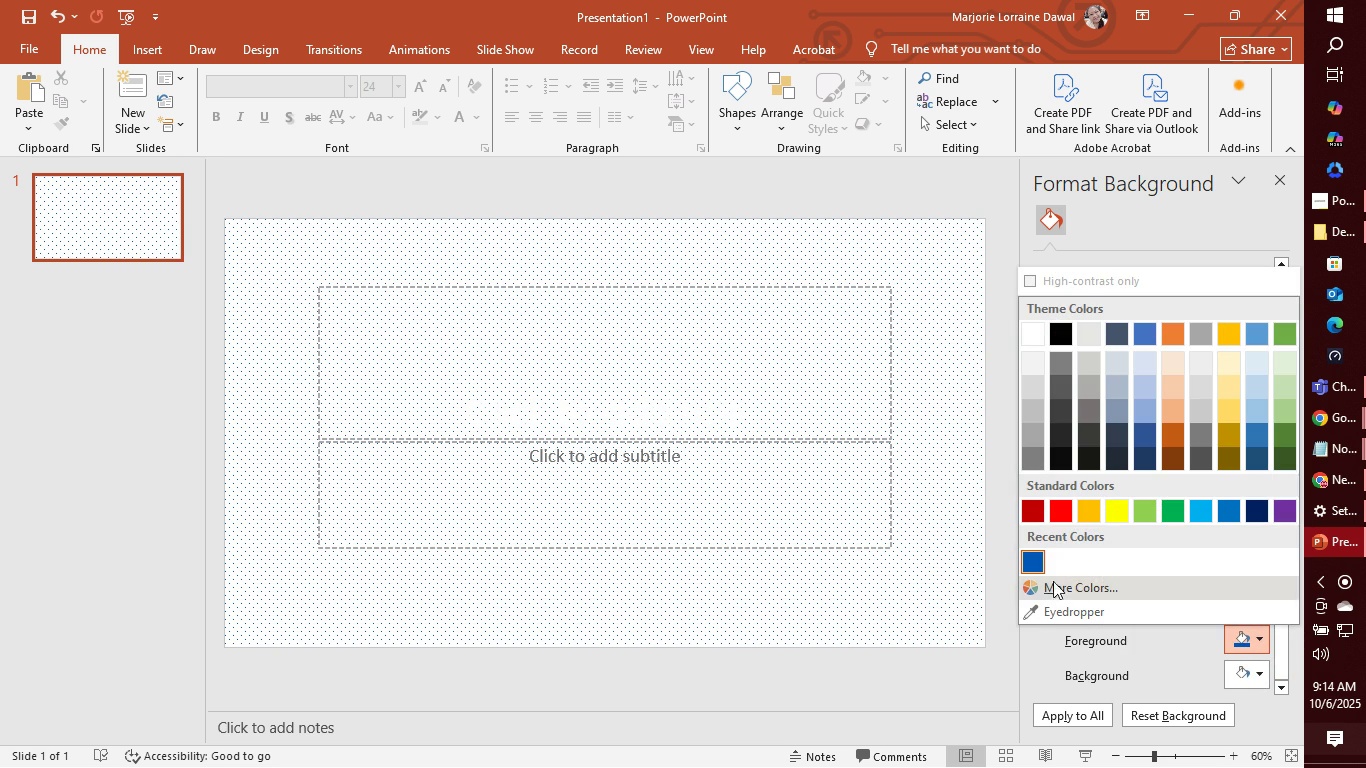 
left_click([1037, 562])
 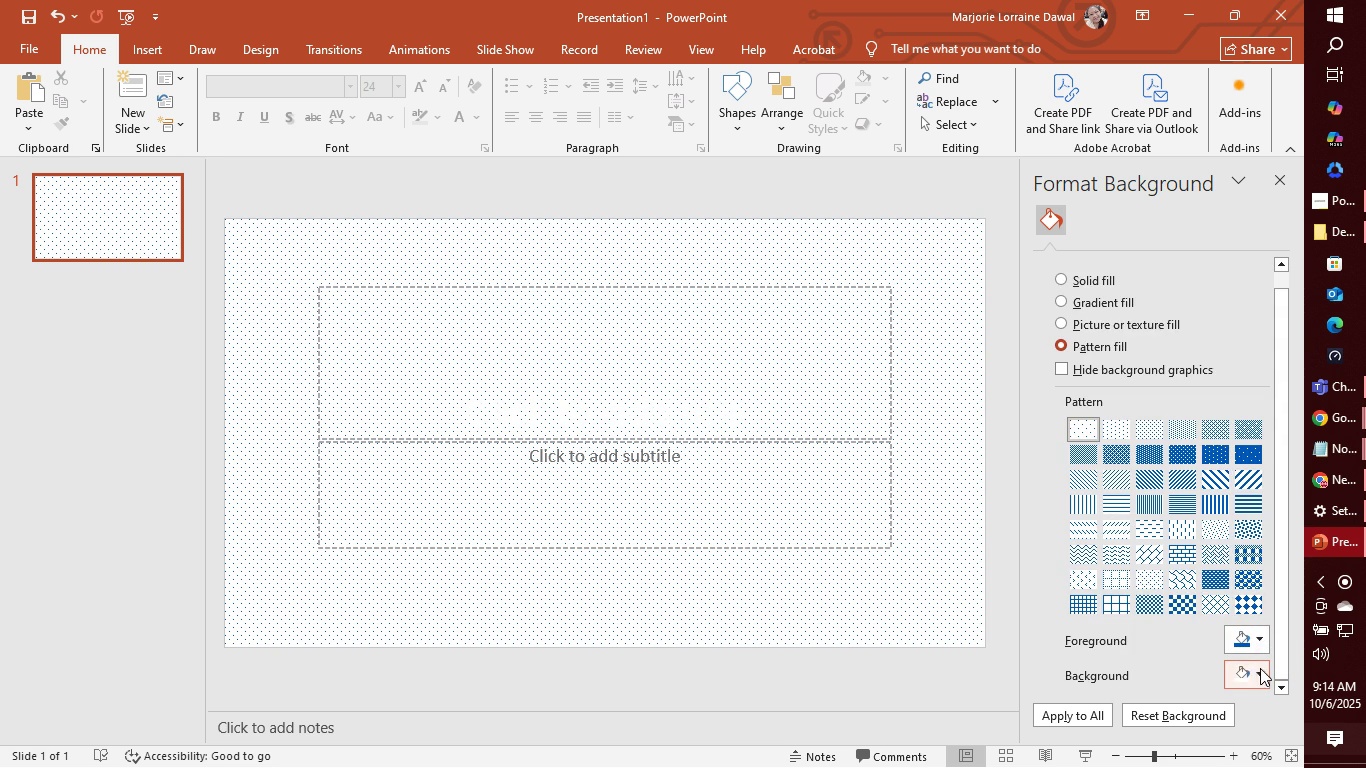 
left_click([1260, 672])
 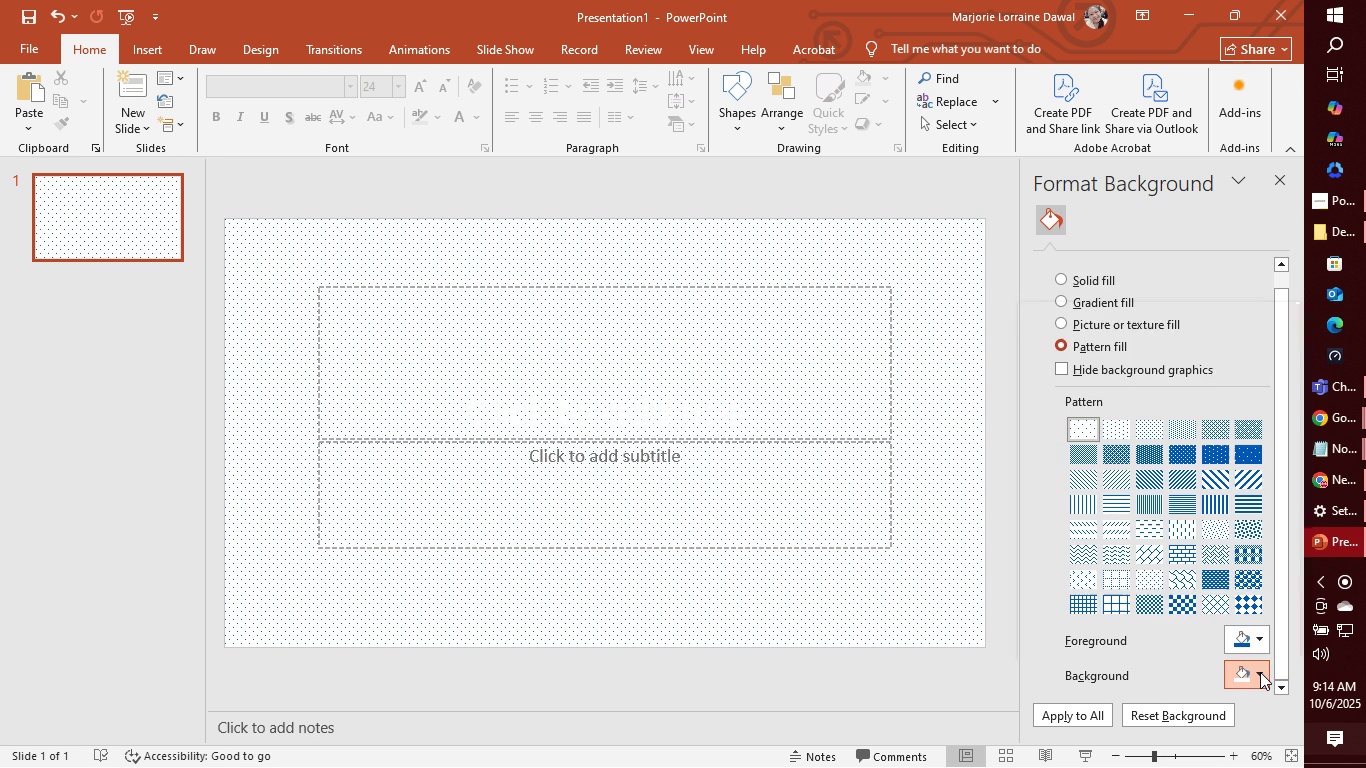 
left_click([1260, 672])
 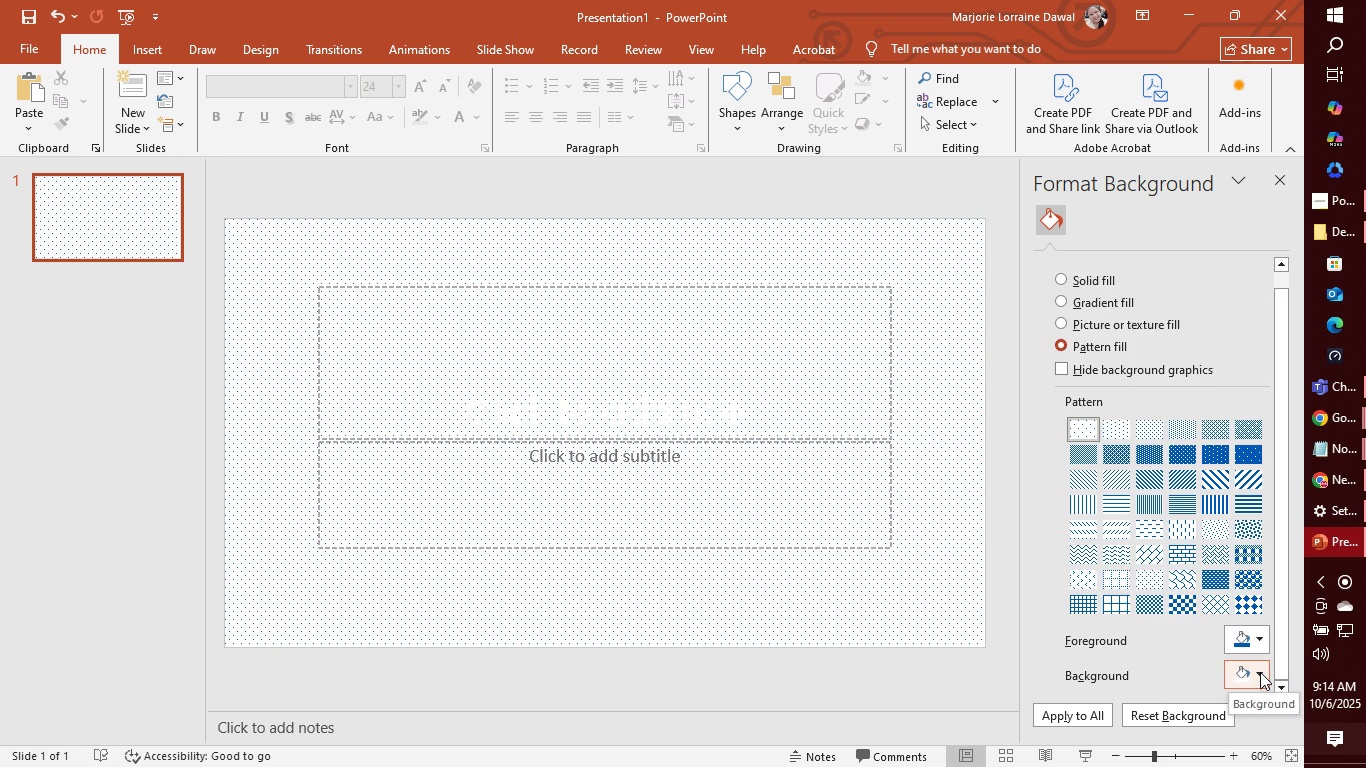 
left_click([1260, 672])
 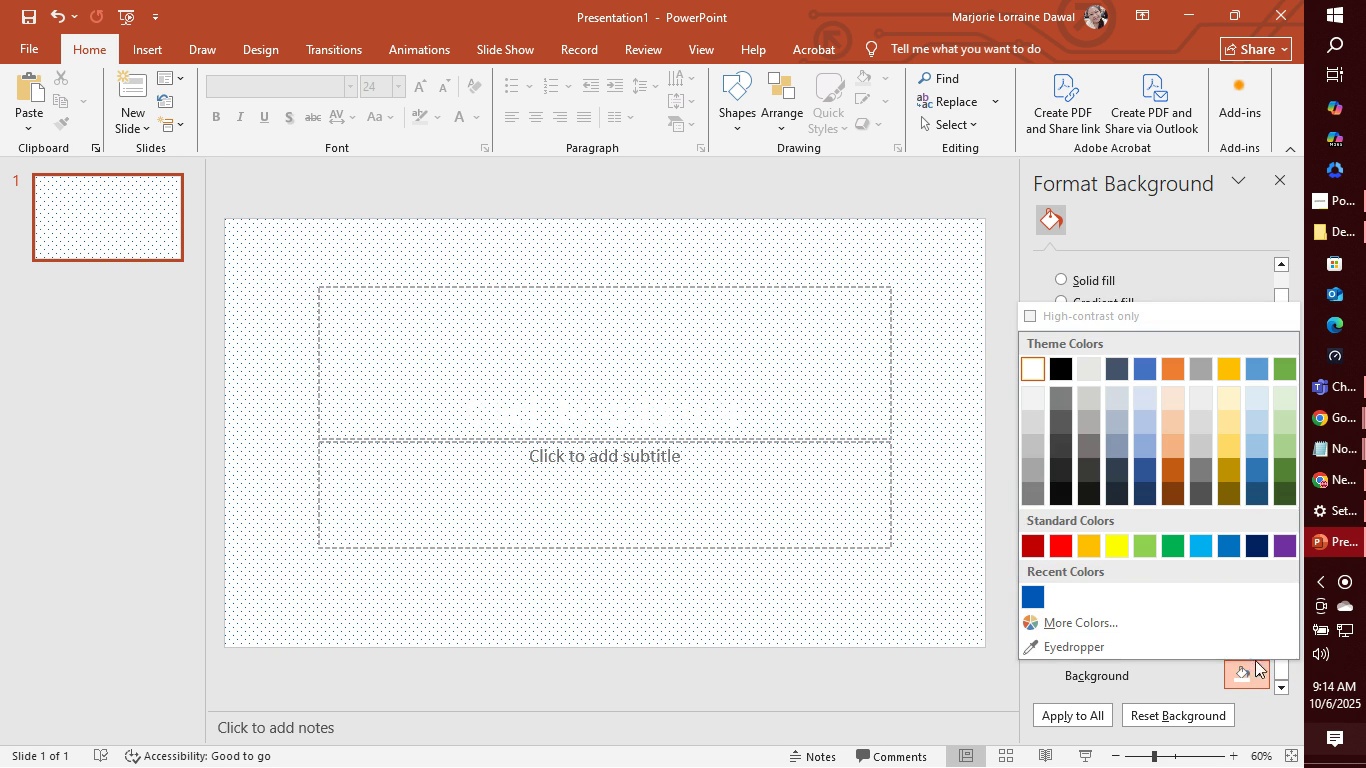 
left_click([1025, 602])
 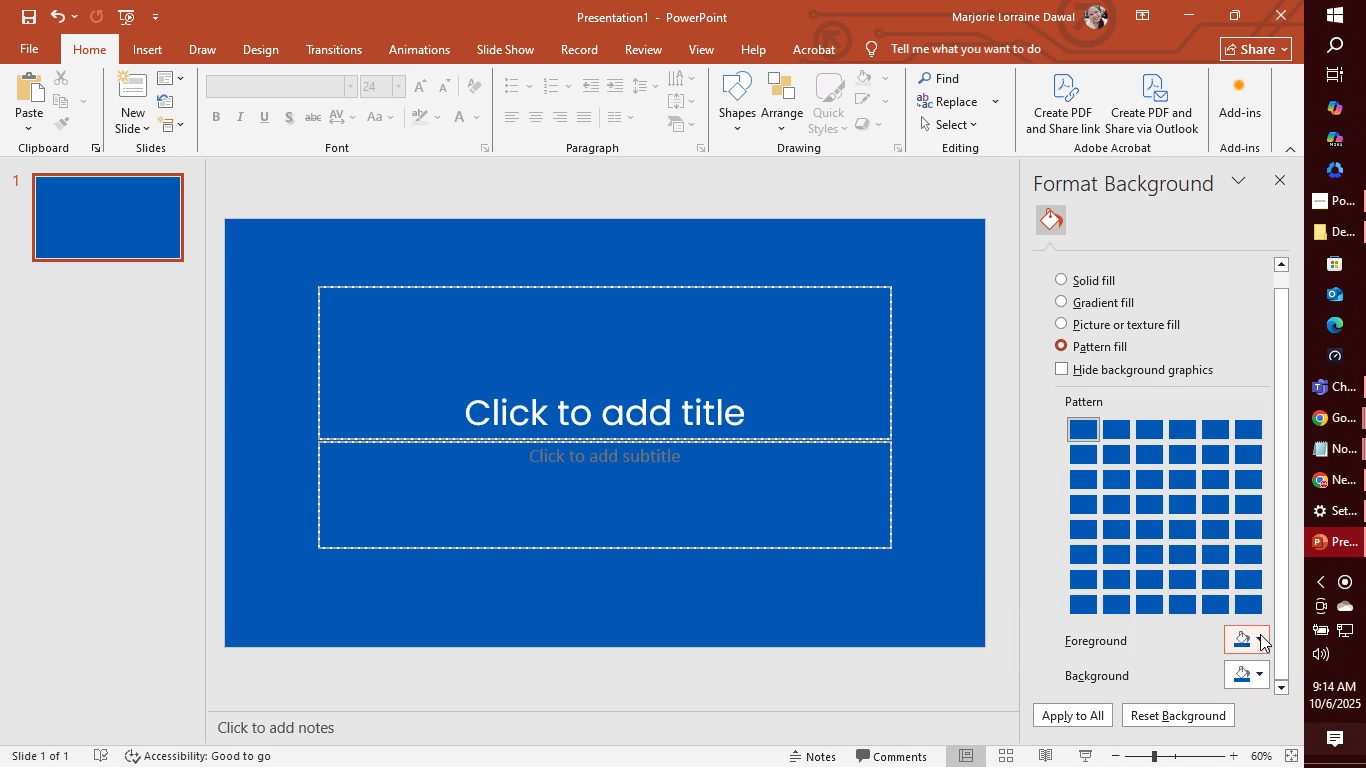 
left_click([1265, 639])
 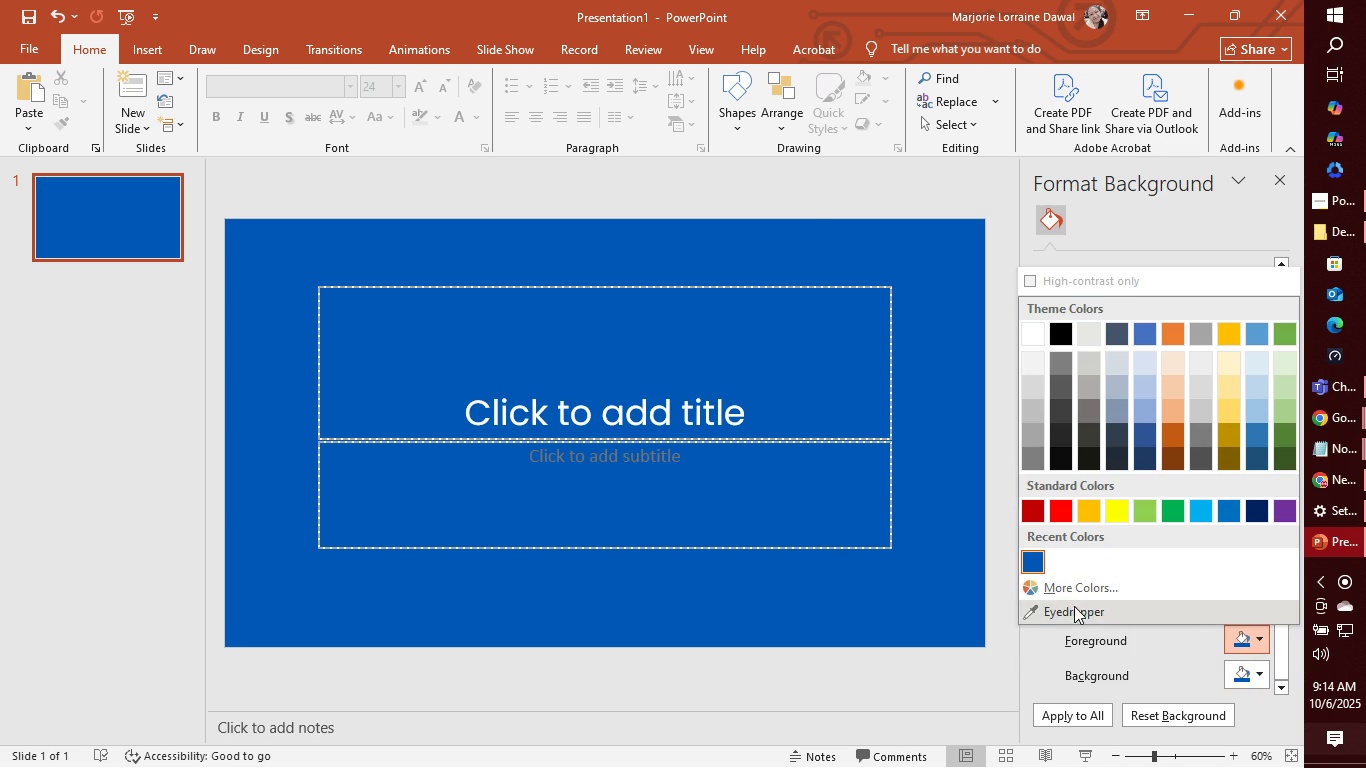 
left_click([1082, 594])
 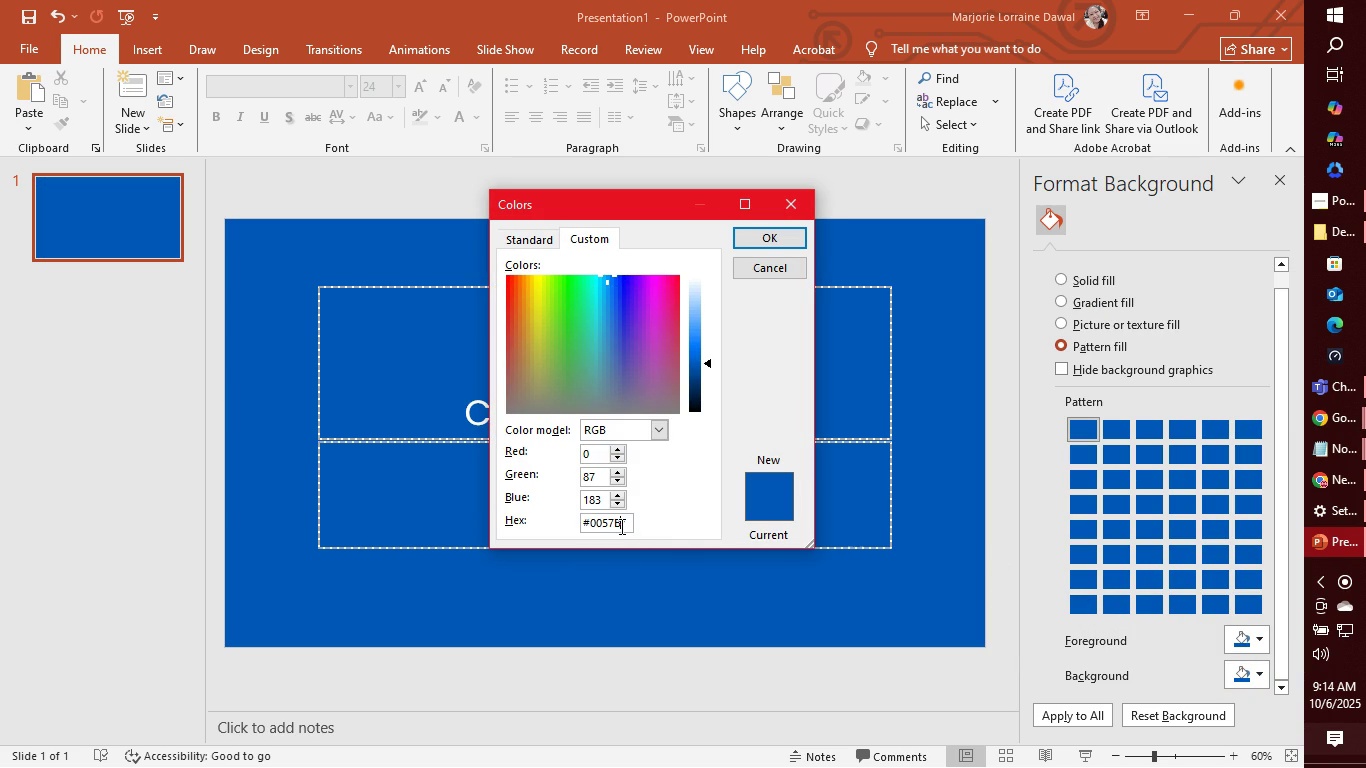 
double_click([620, 526])
 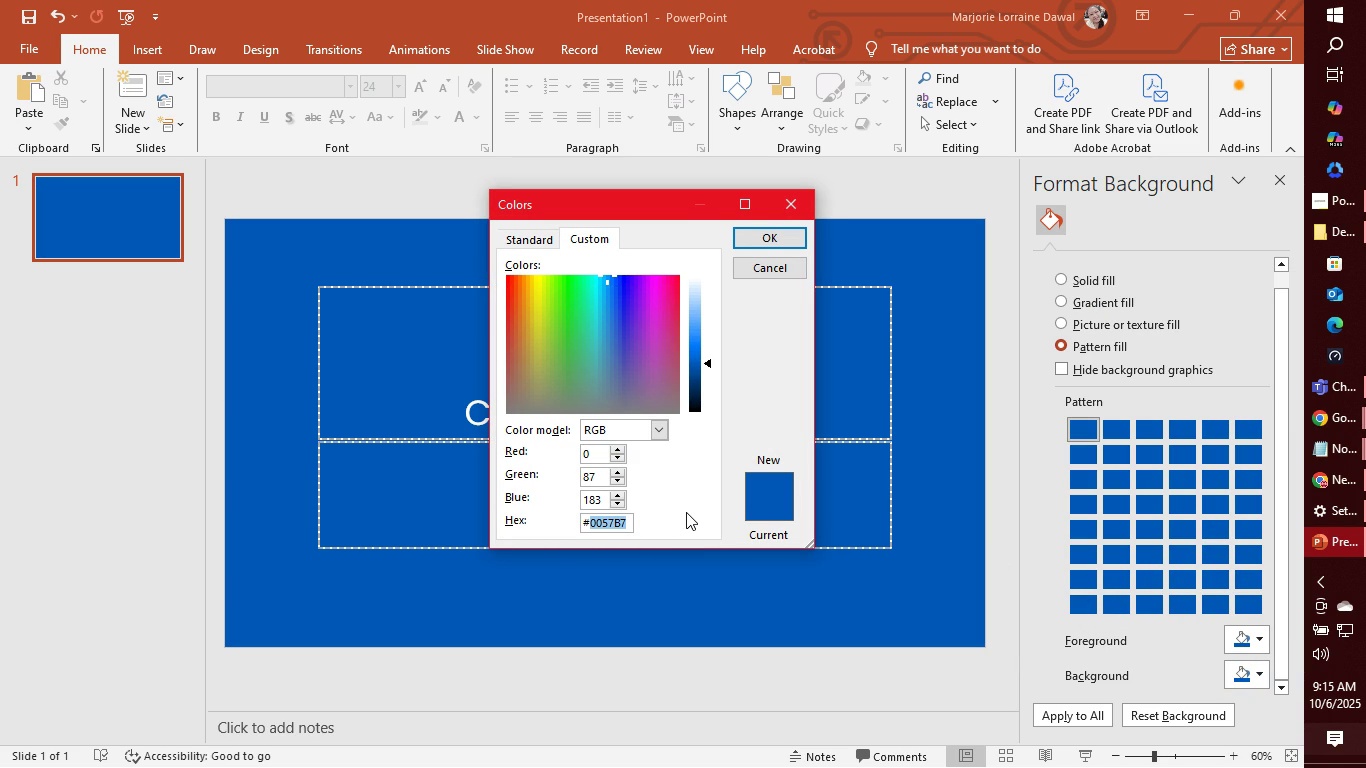 
wait(5.85)
 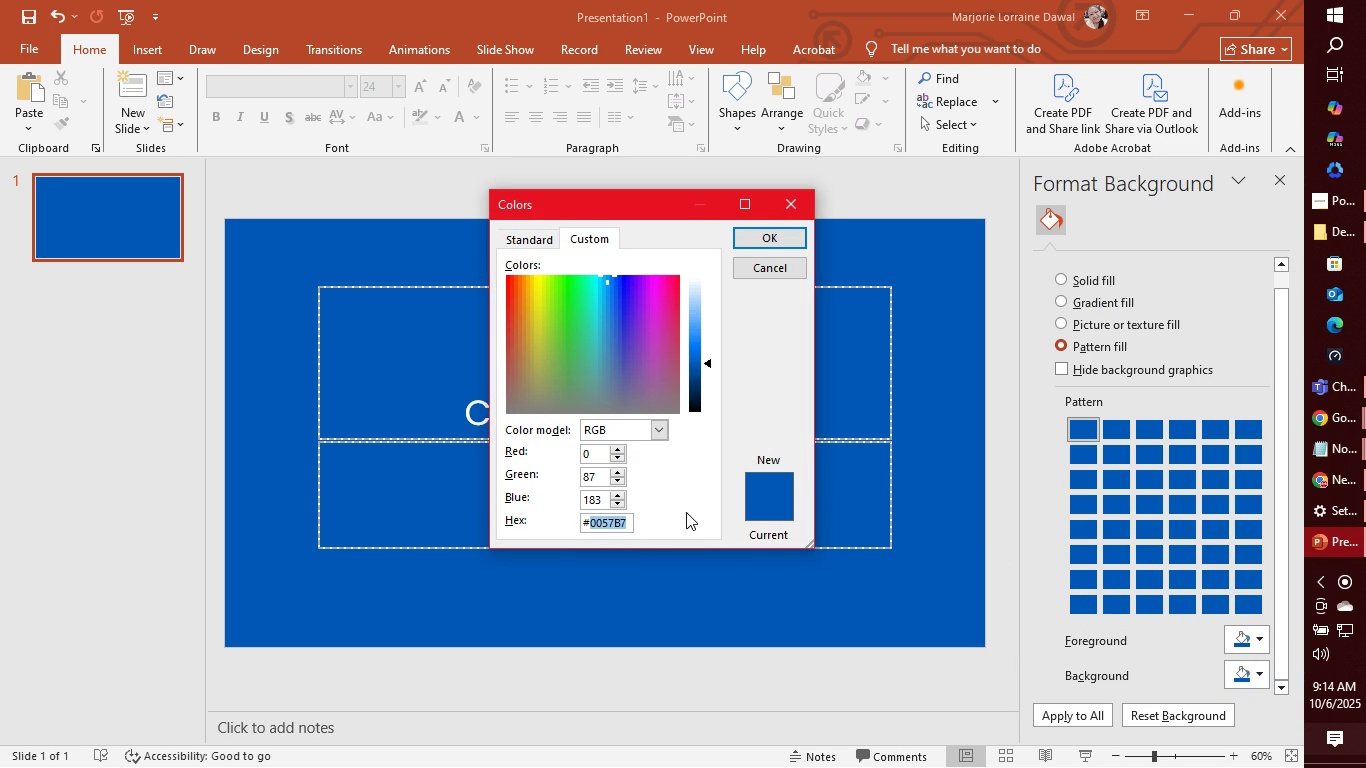 
type(ffd166)
 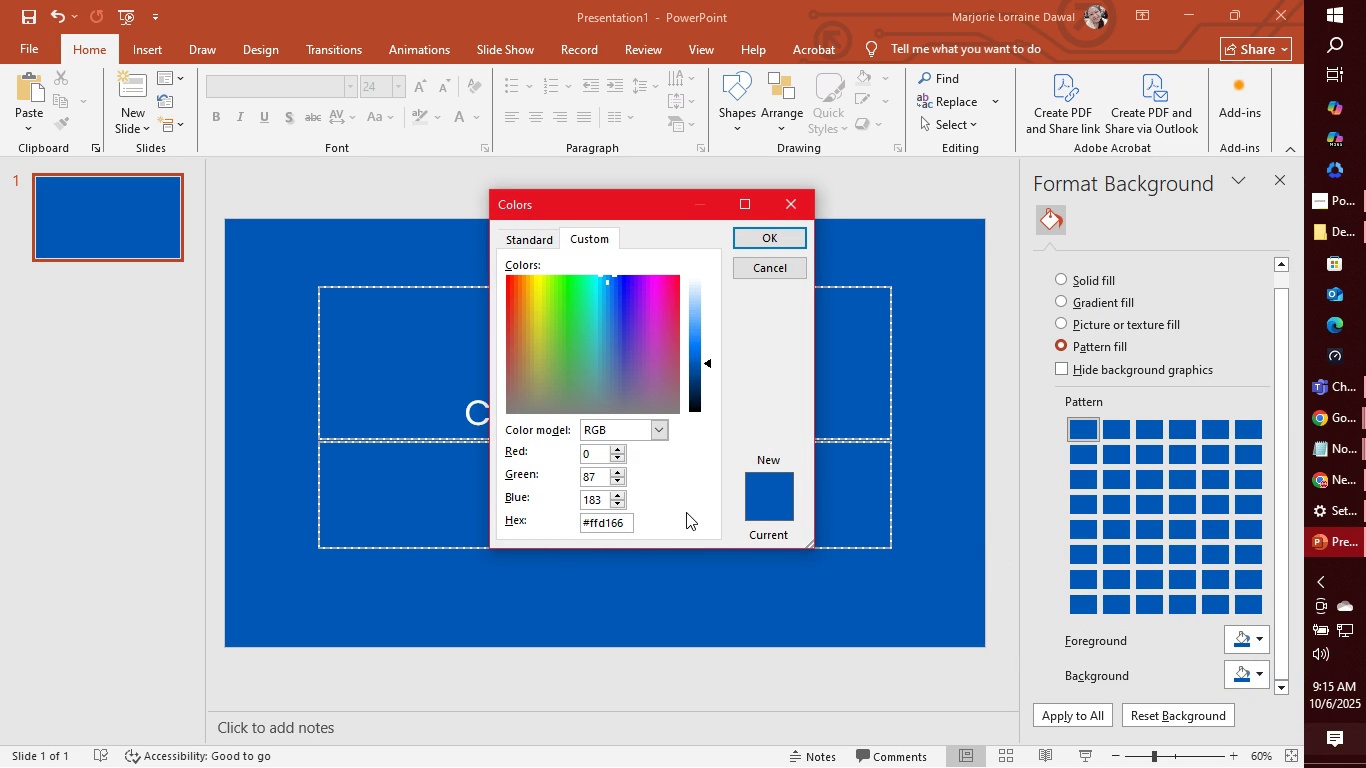 
key(Enter)
 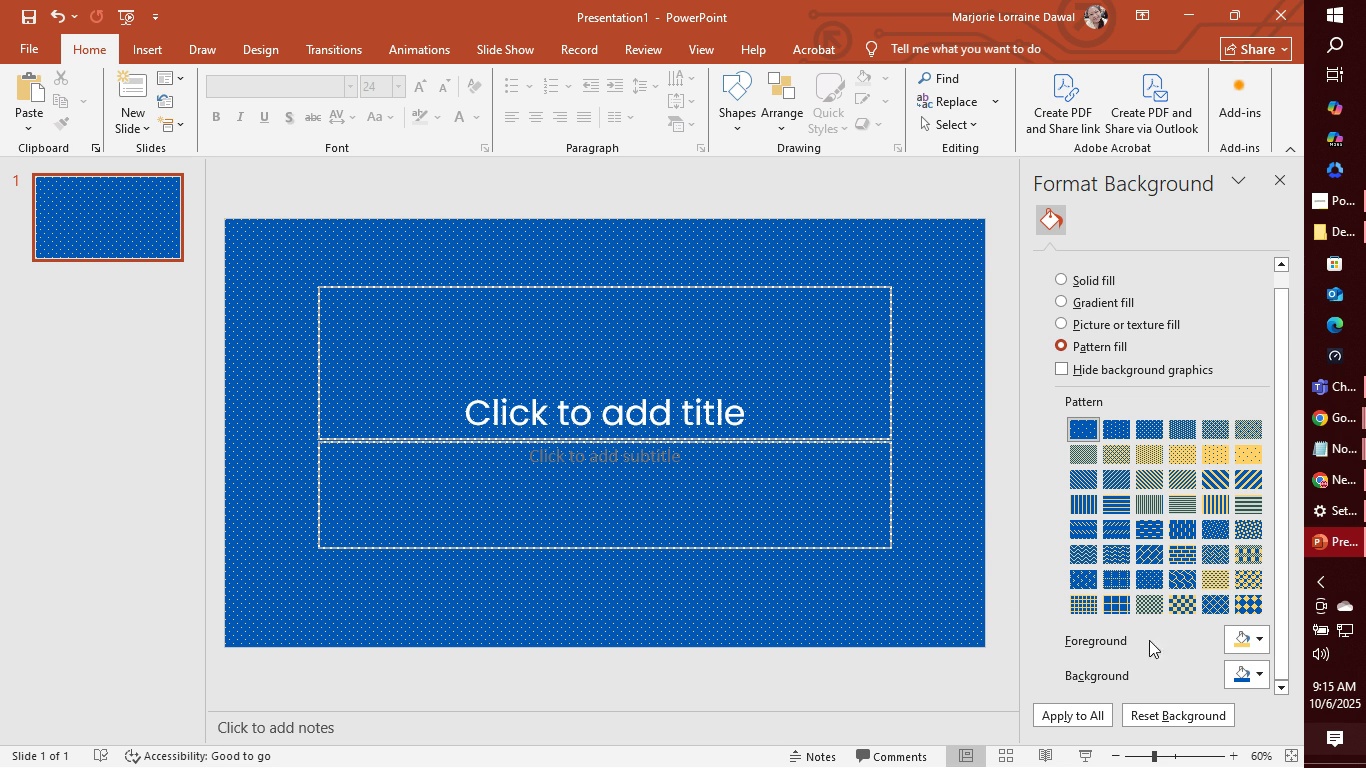 
wait(7.11)
 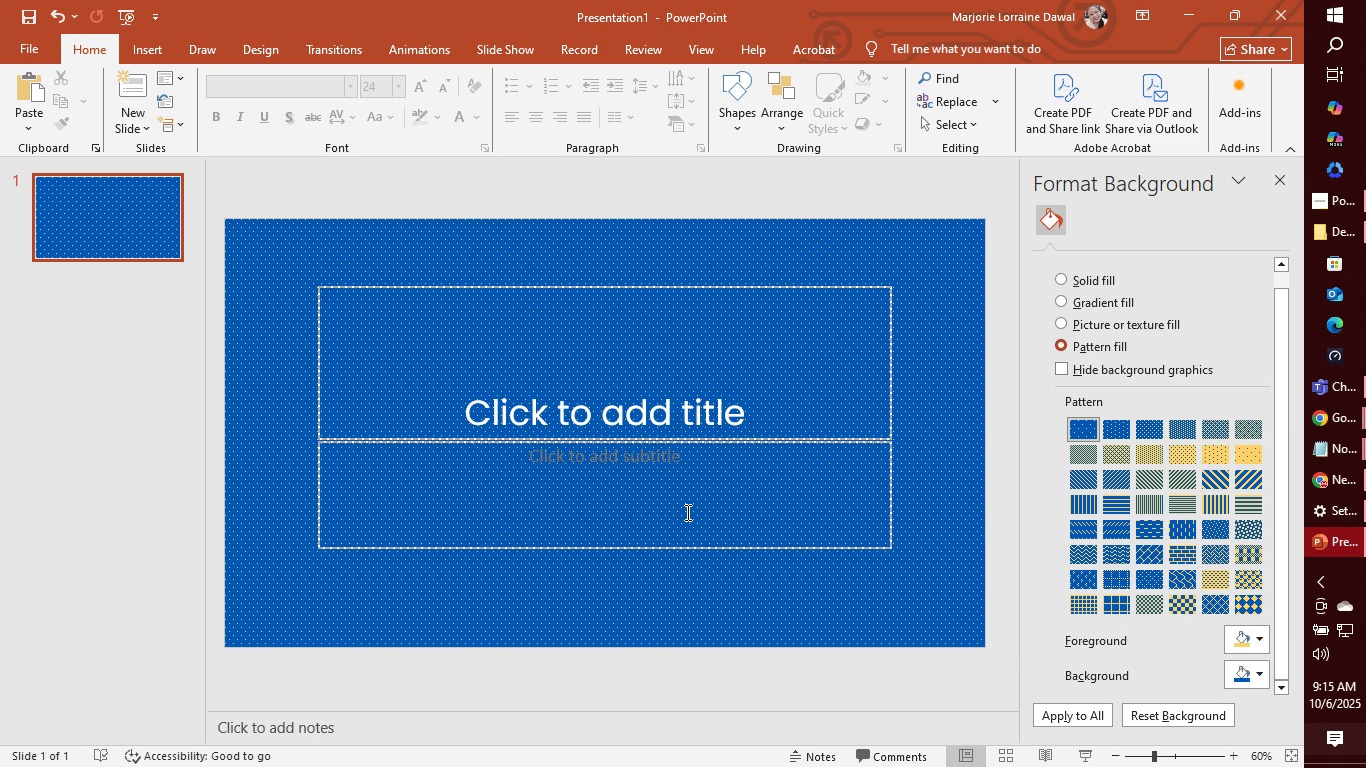 
scroll: coordinate [1236, 522], scroll_direction: down, amount: 4.0
 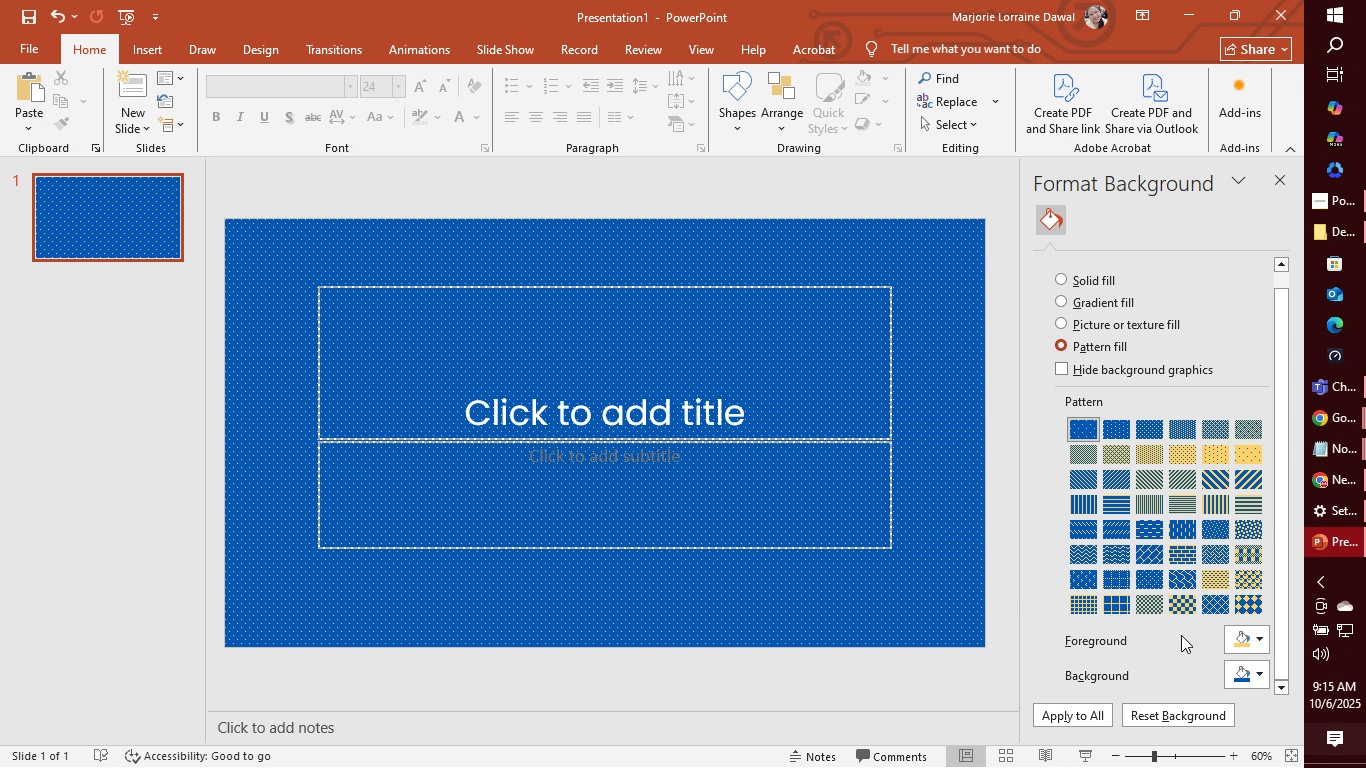 
wait(5.95)
 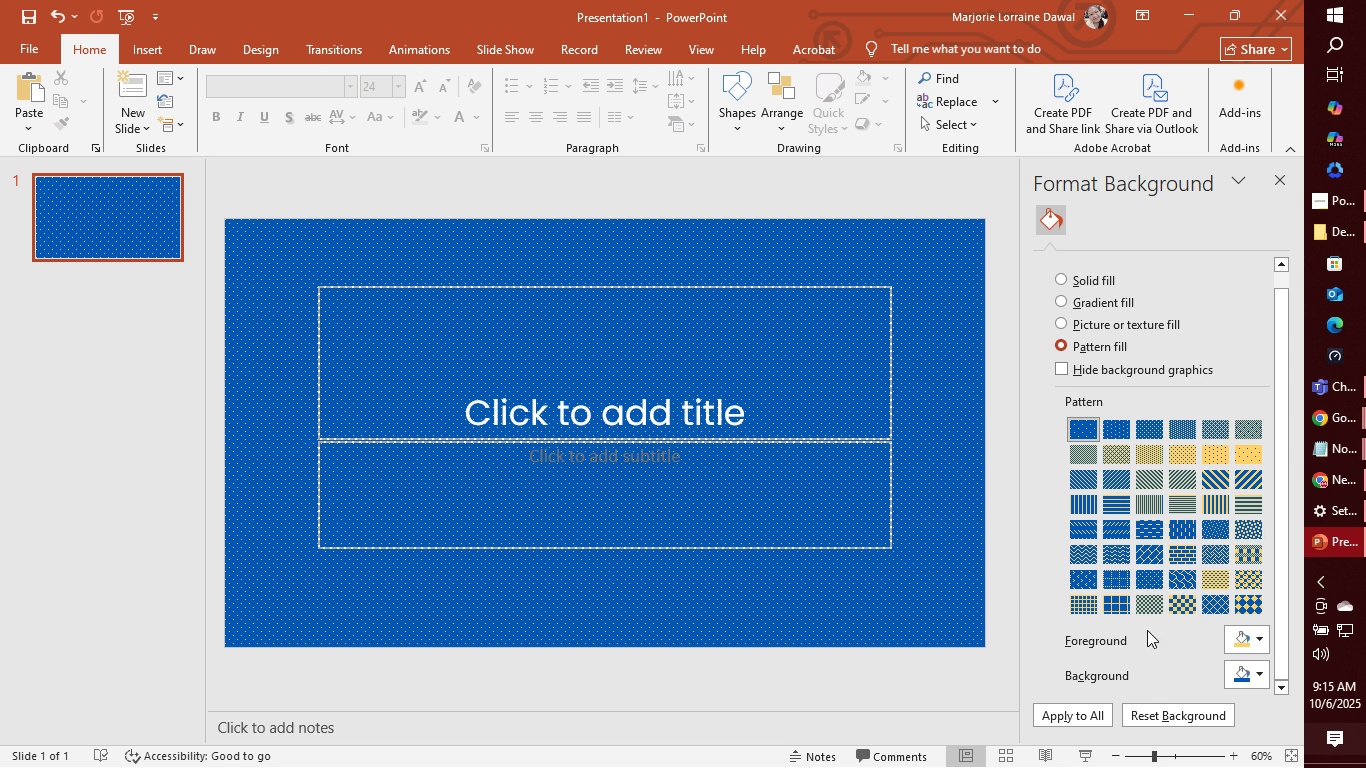 
left_click([1057, 361])
 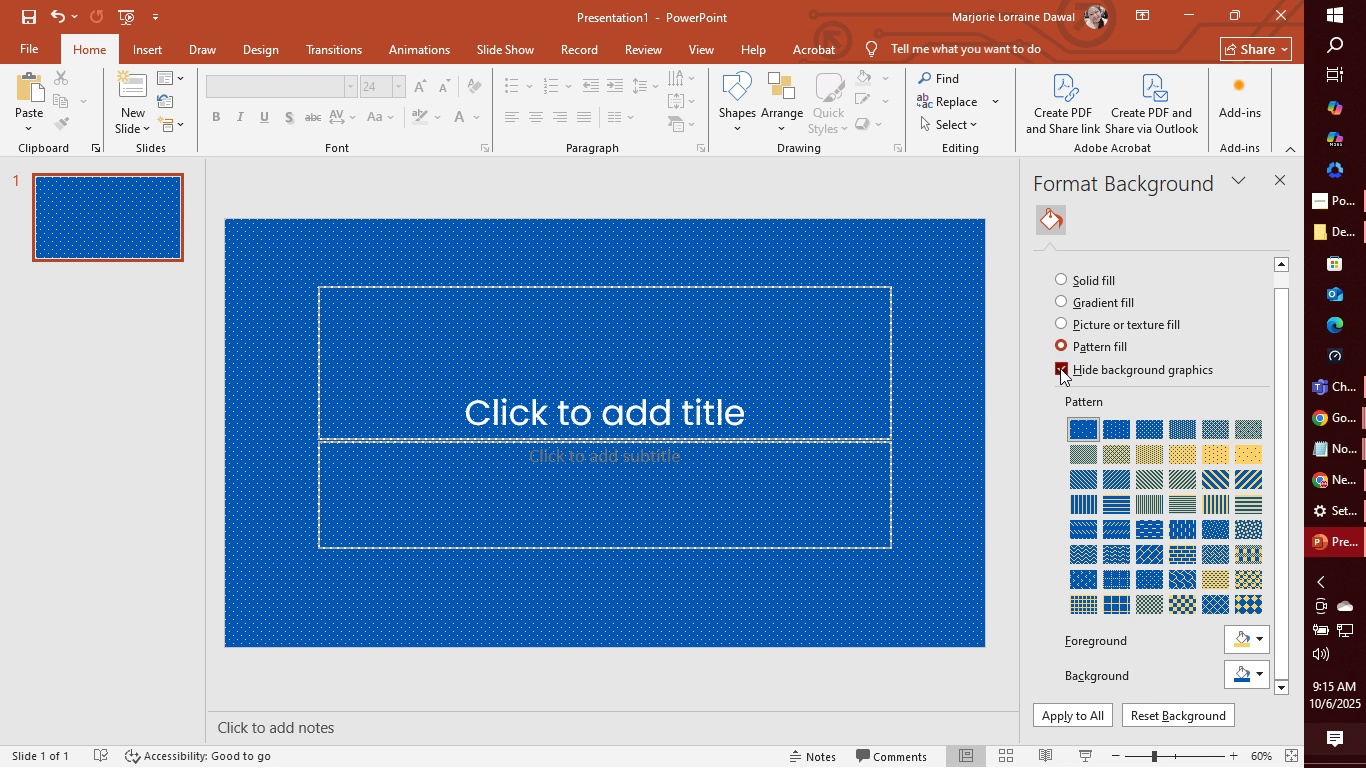 
left_click([1060, 368])
 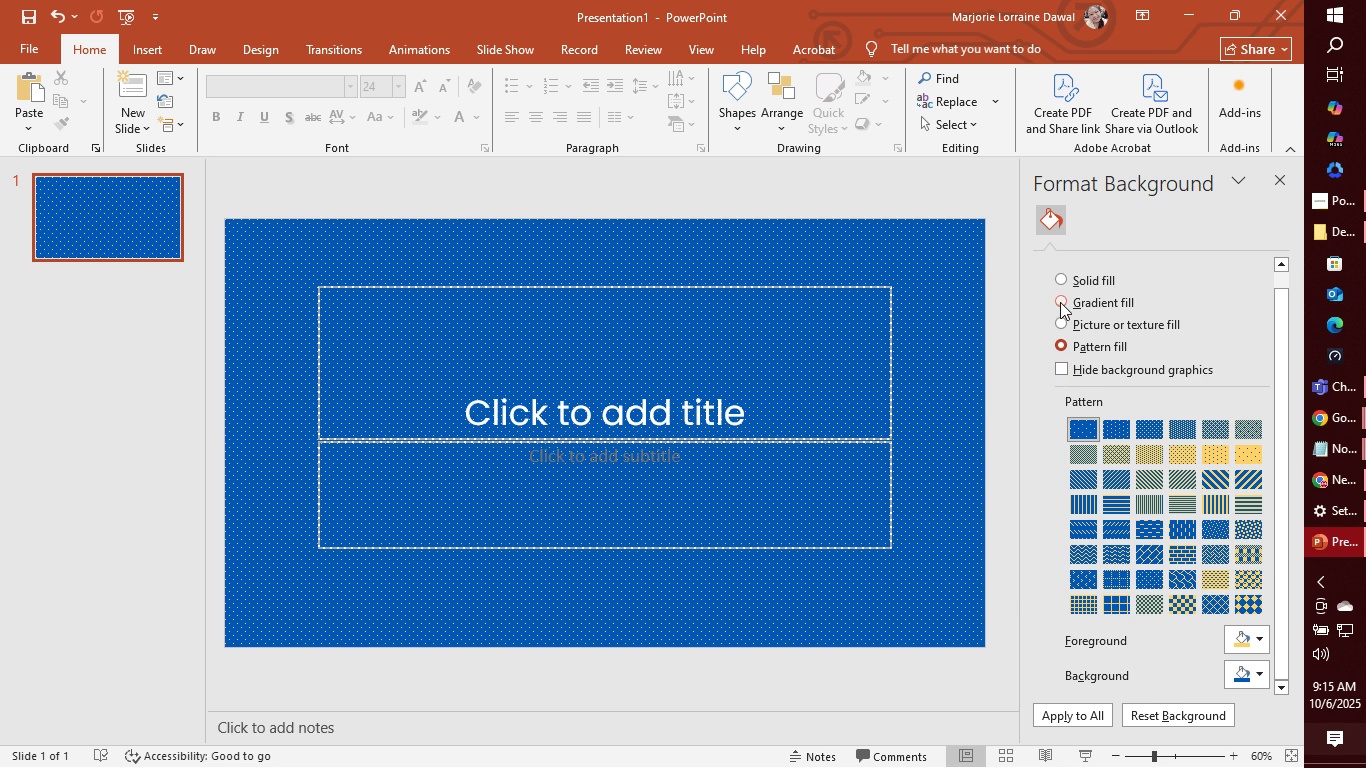 
left_click([1060, 302])
 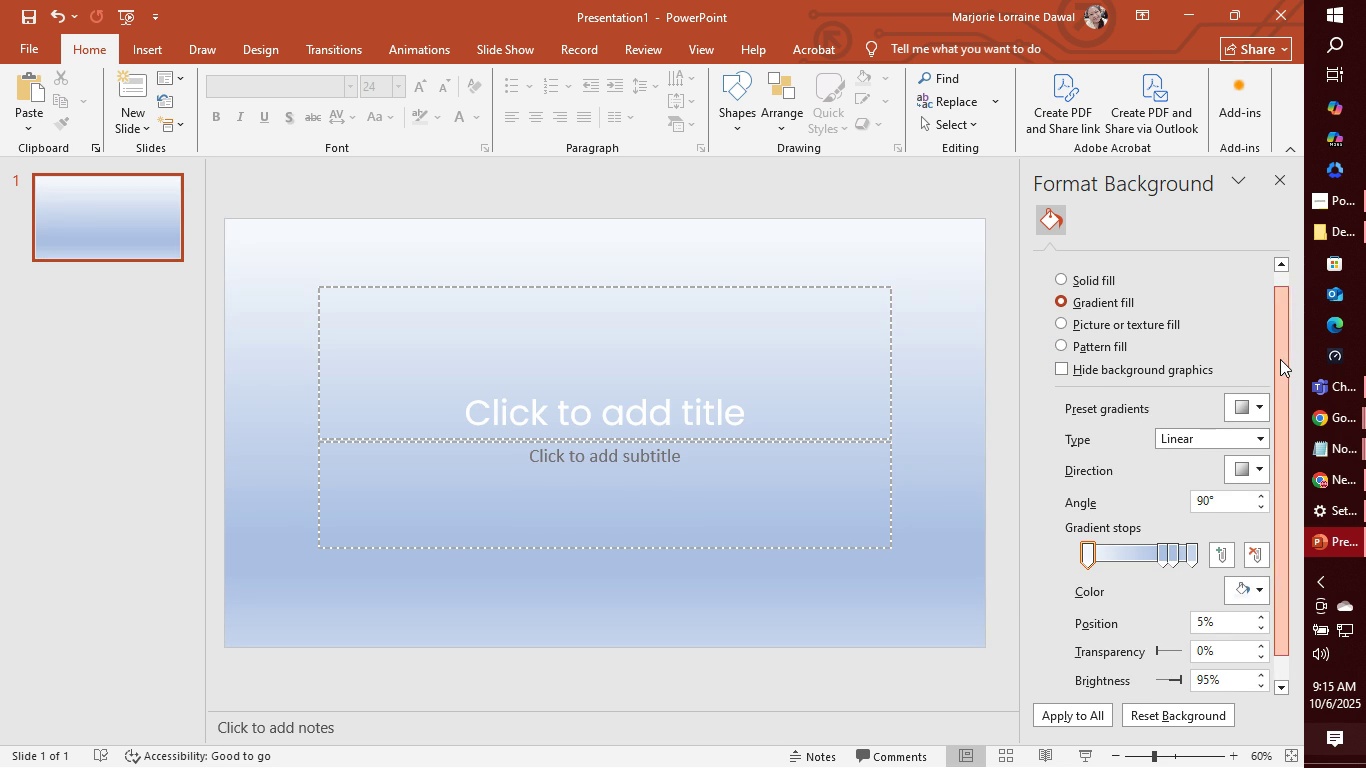 
mouse_move([1280, 470])
 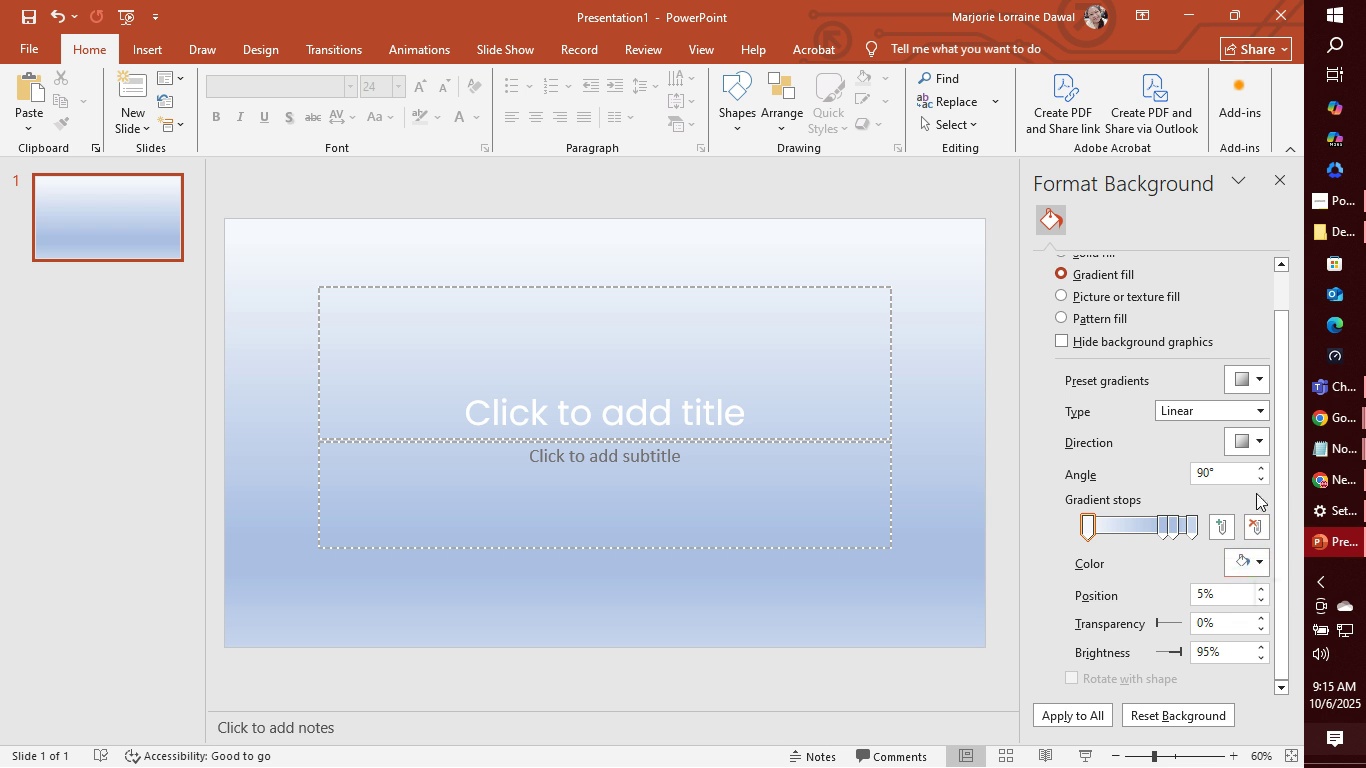 
left_click([1260, 383])
 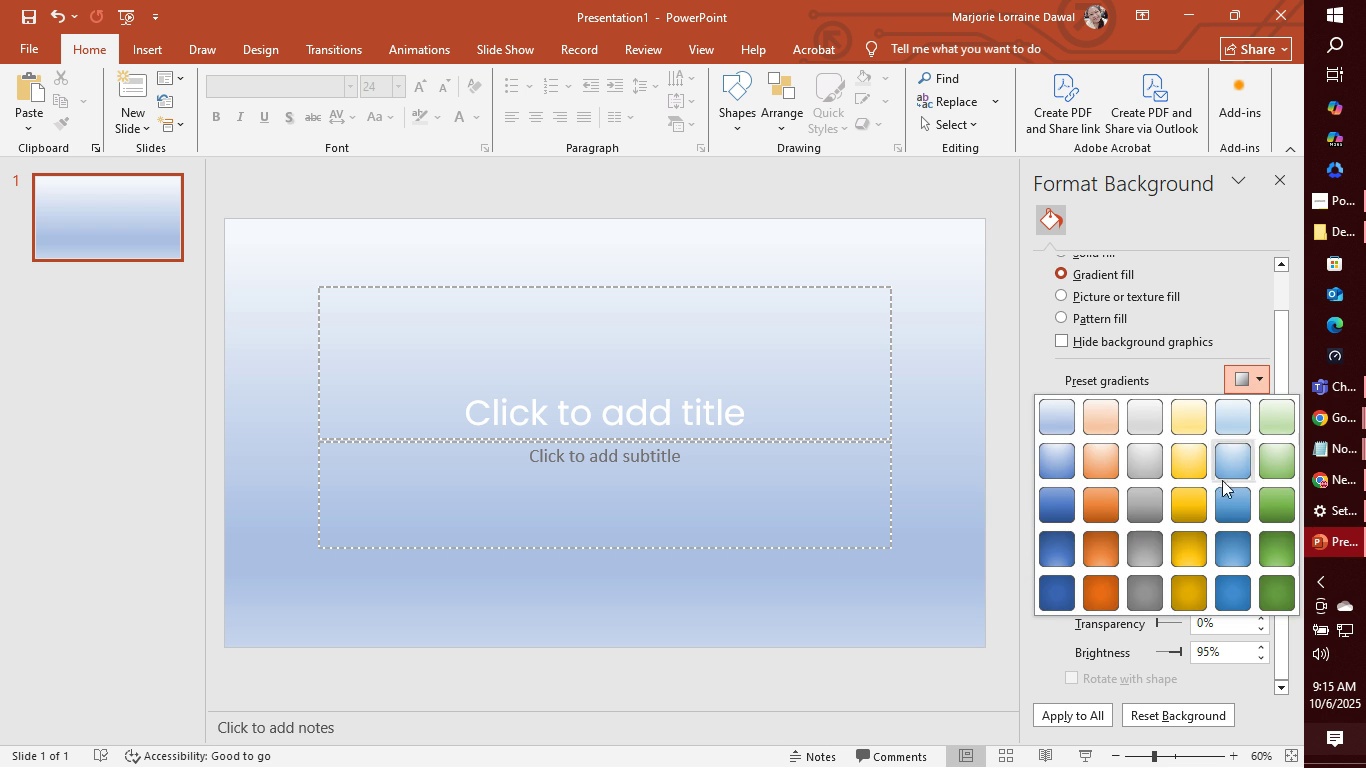 
scroll: coordinate [1208, 549], scroll_direction: down, amount: 3.0
 